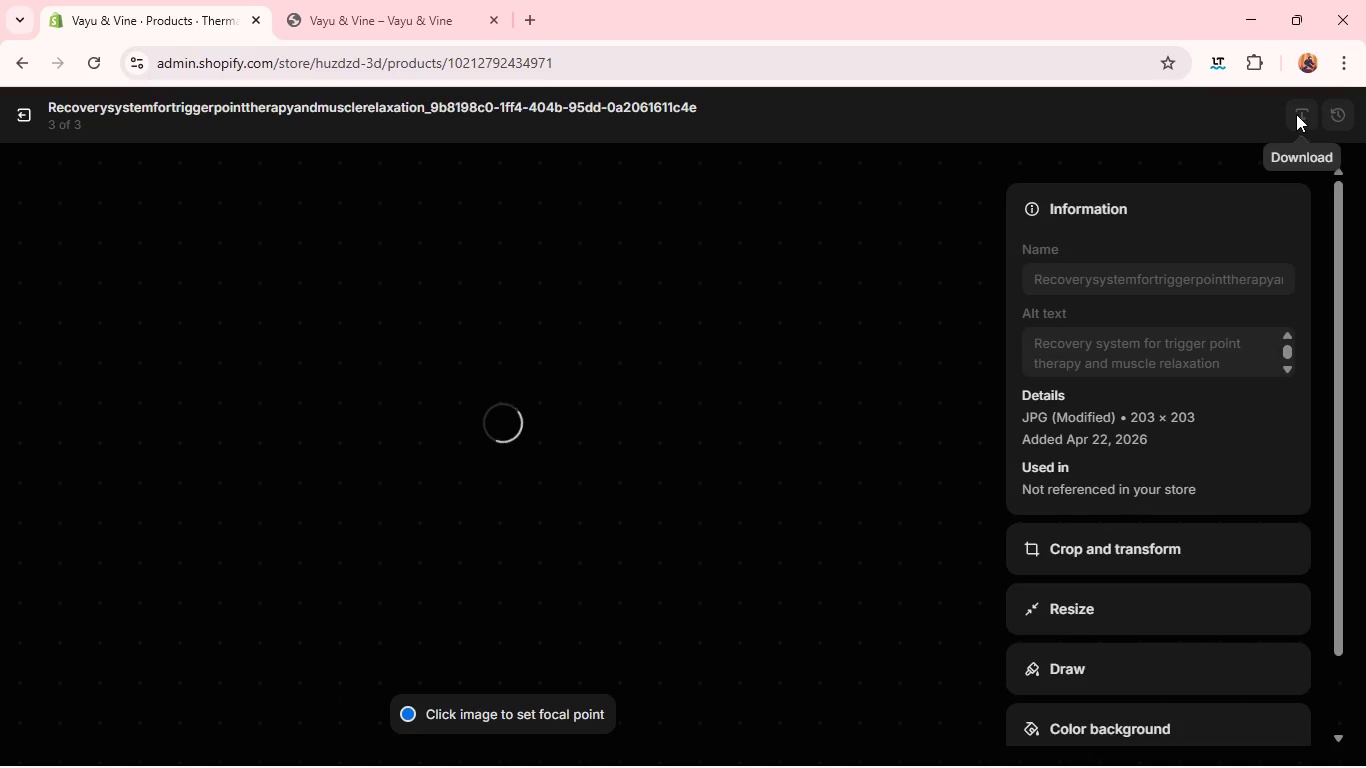 
left_click([27, 125])
 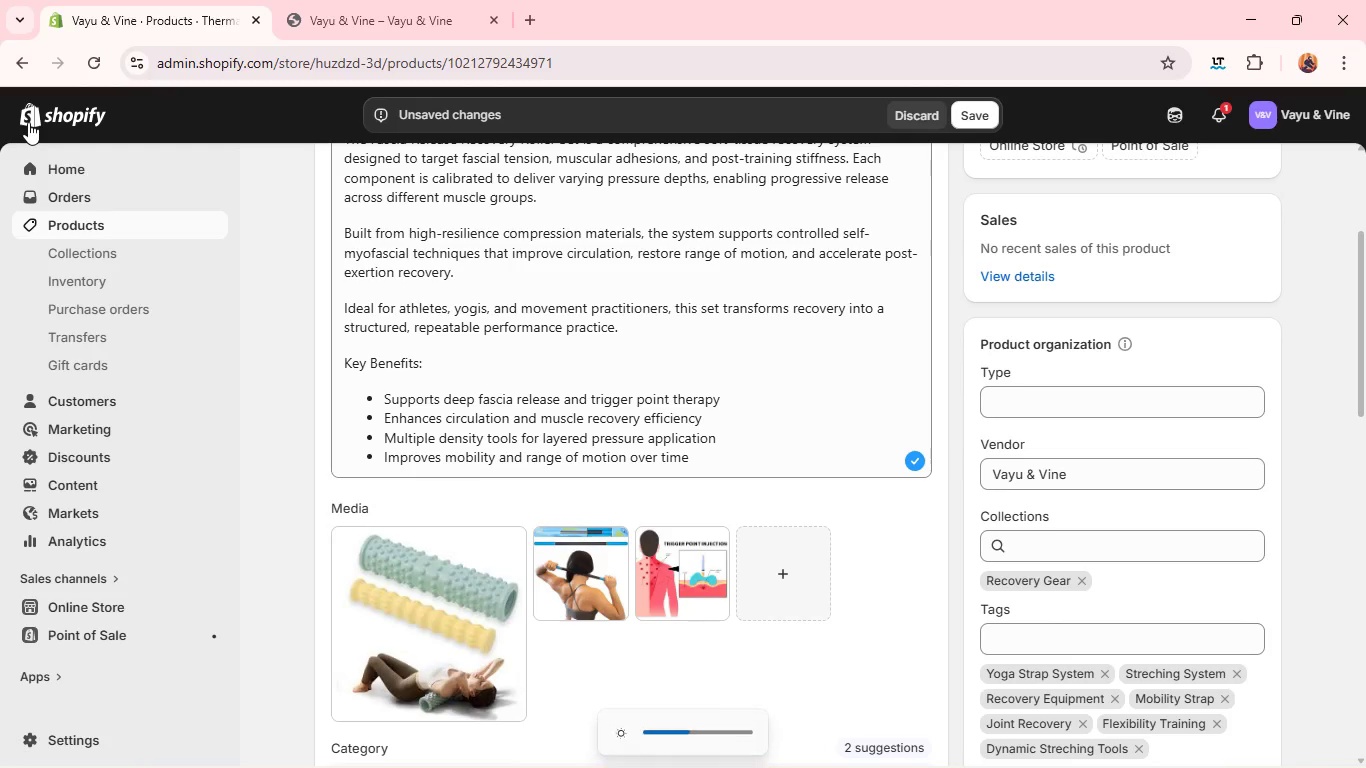 
key(Unknown)
 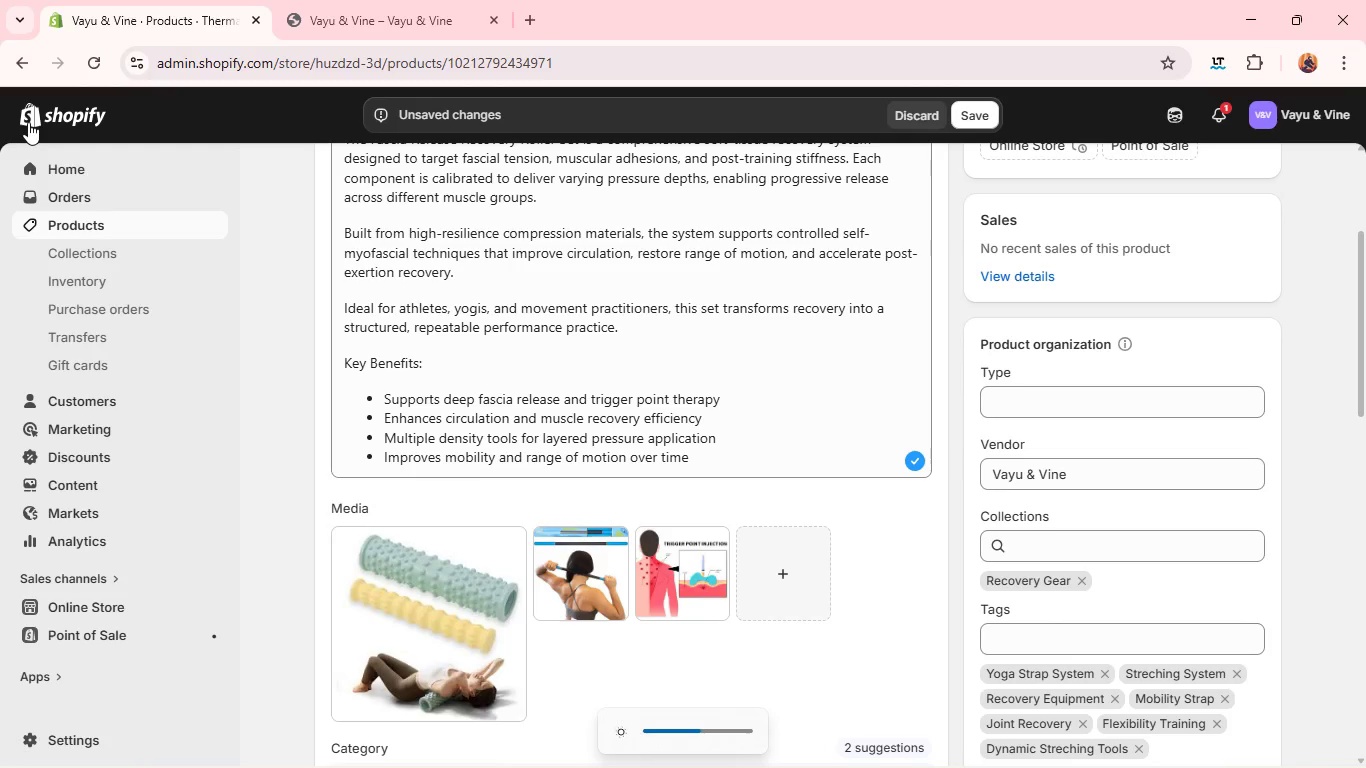 
key(Unknown)
 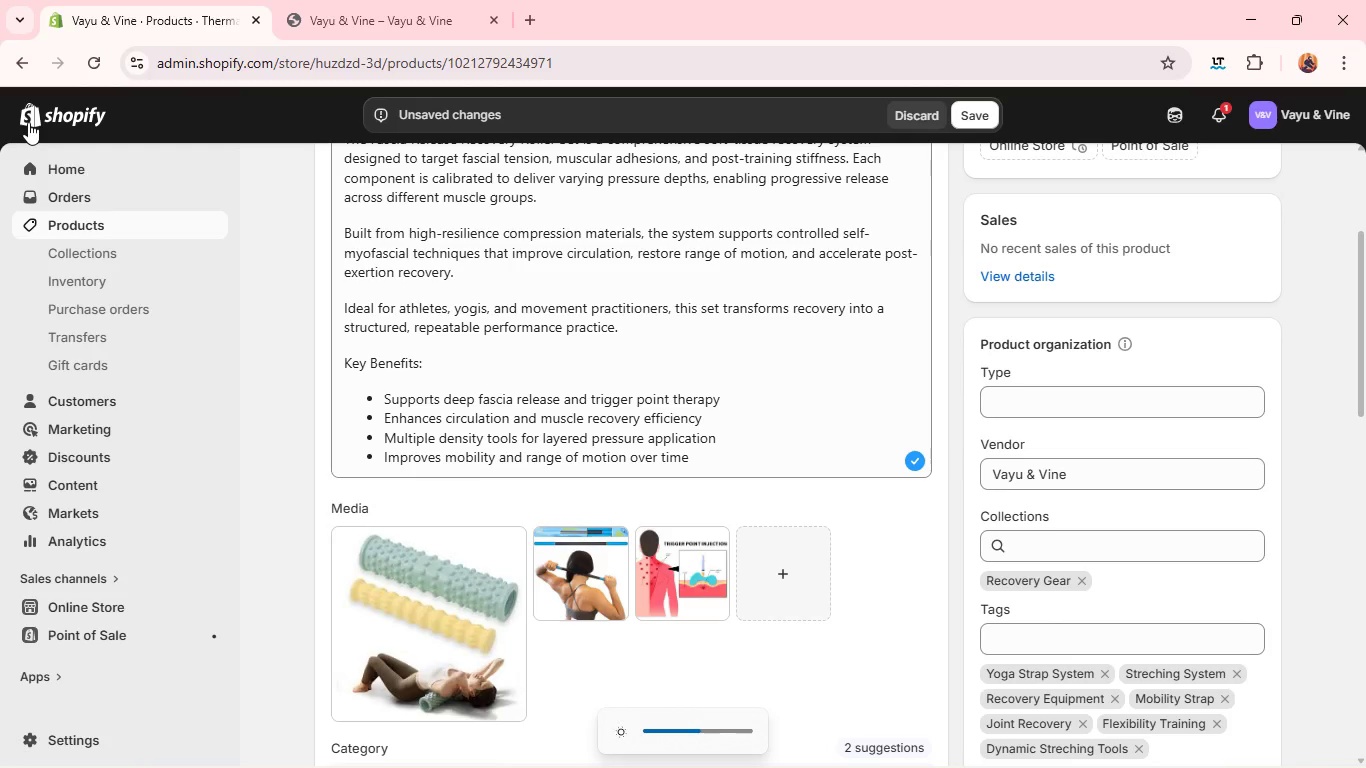 
key(Unknown)
 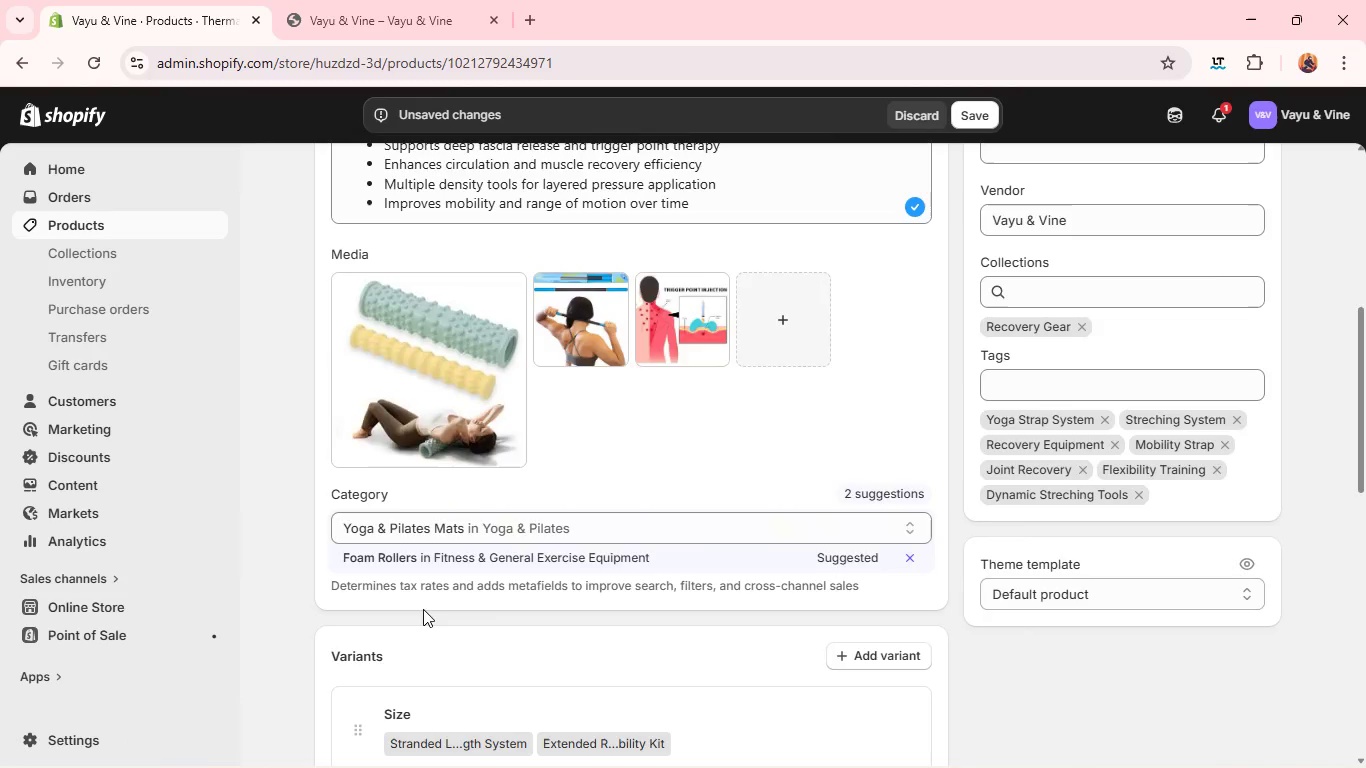 
wait(7.27)
 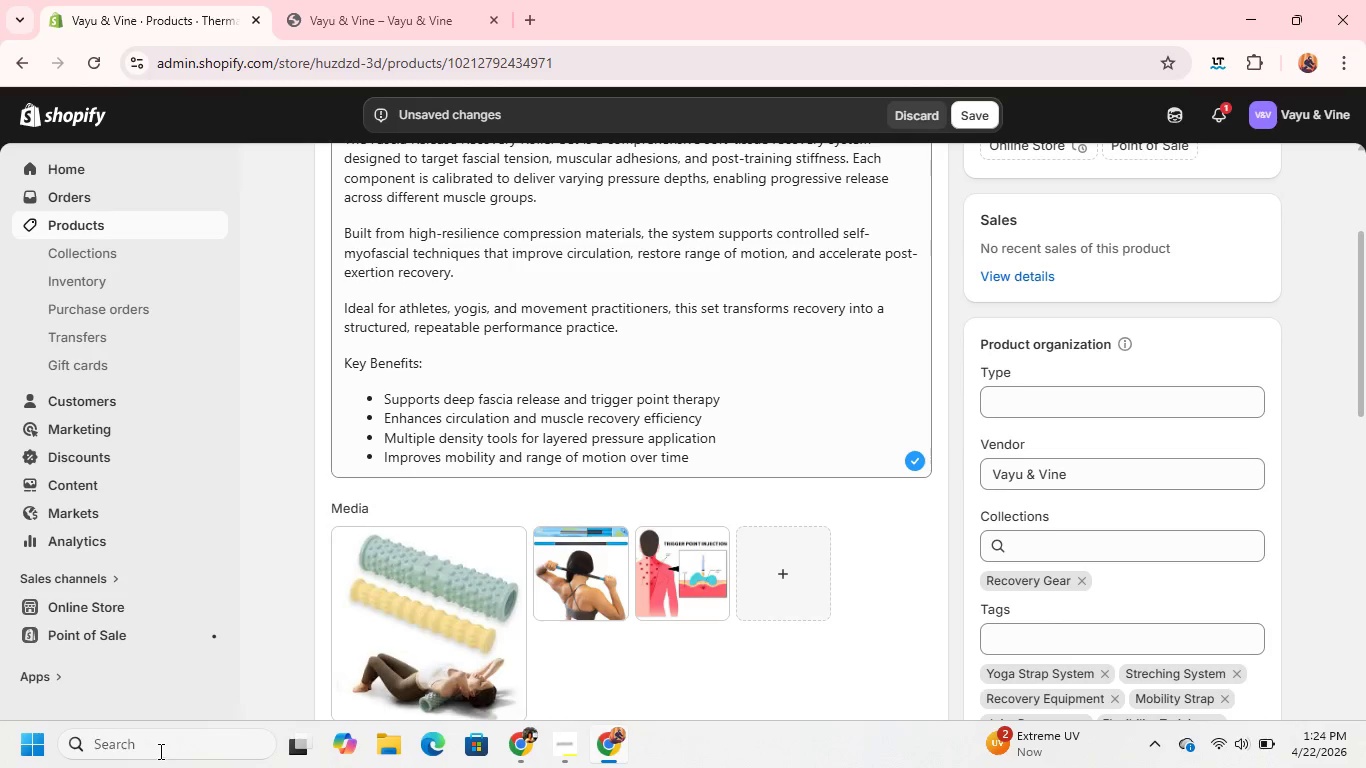 
left_click([488, 449])
 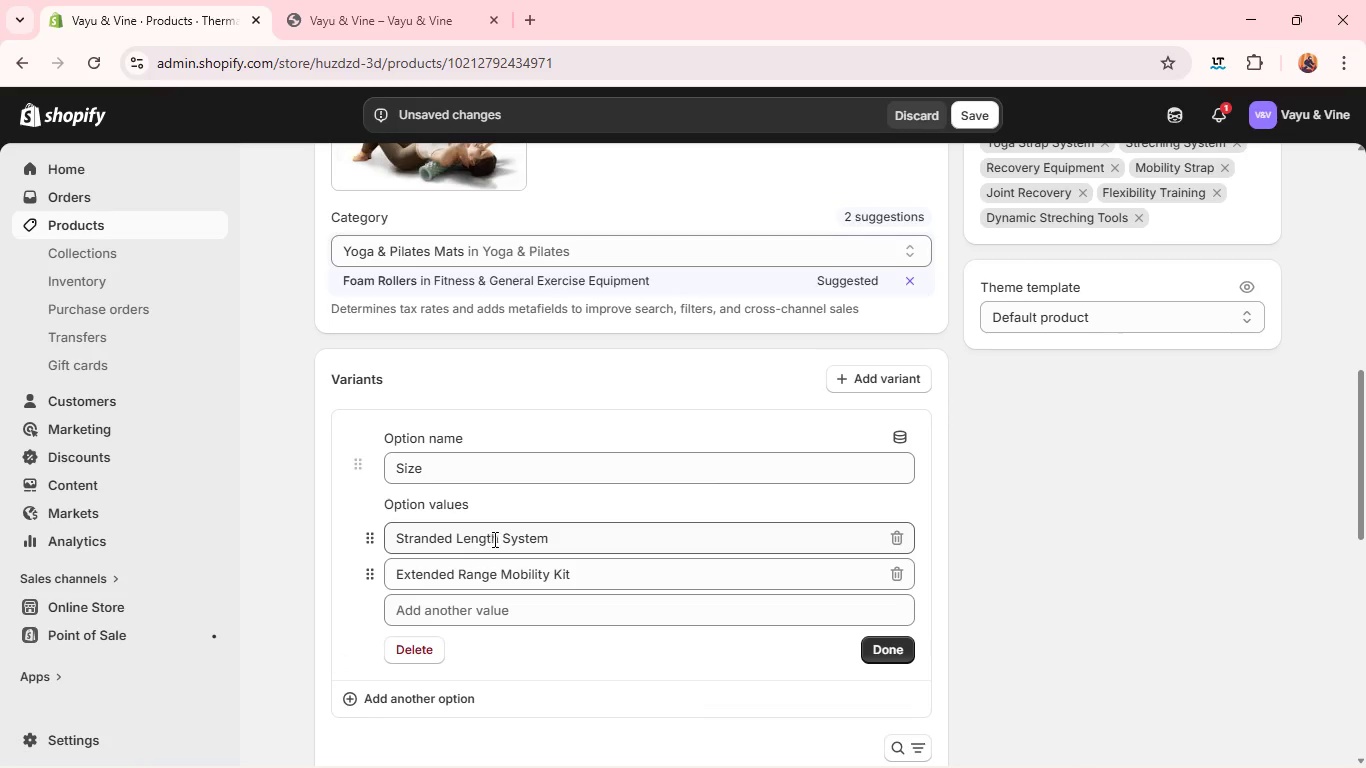 
double_click([519, 541])
 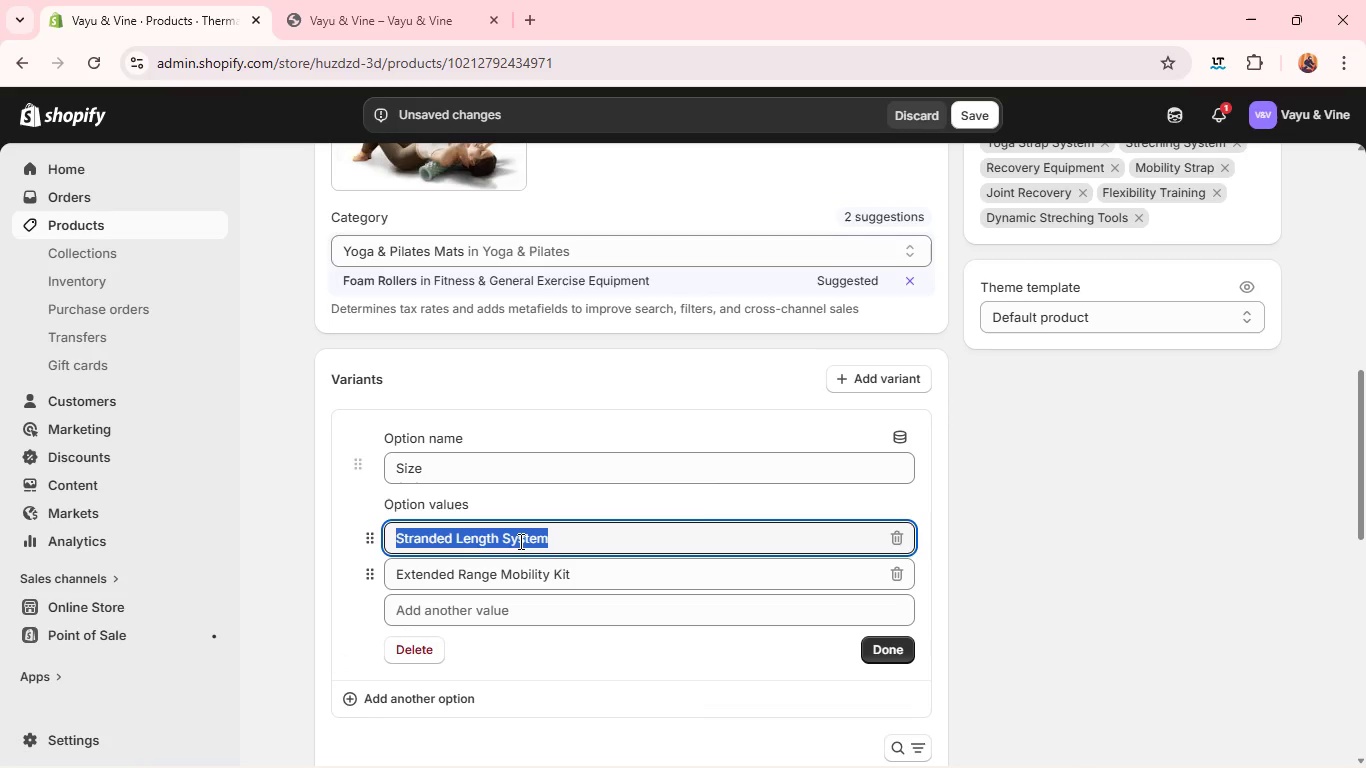 
triple_click([519, 541])
 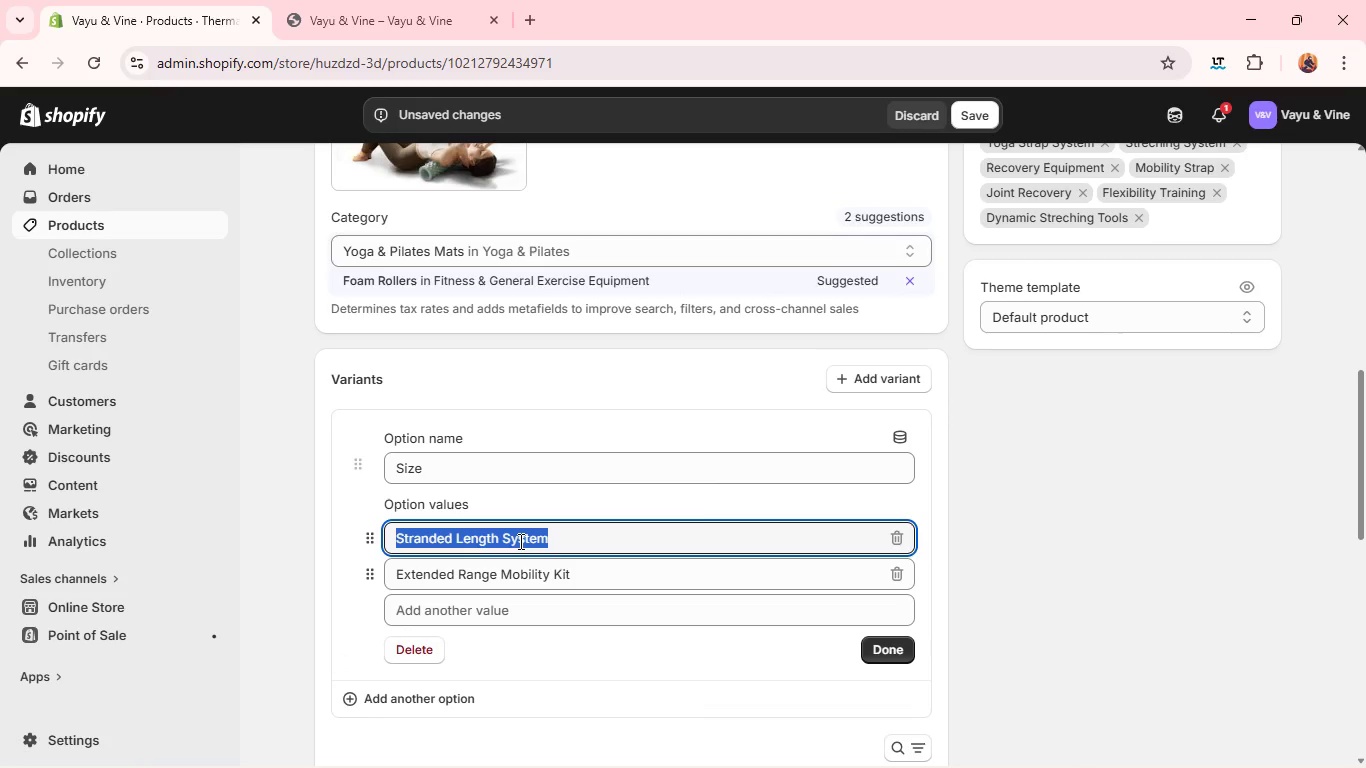 
key(Unknown)
 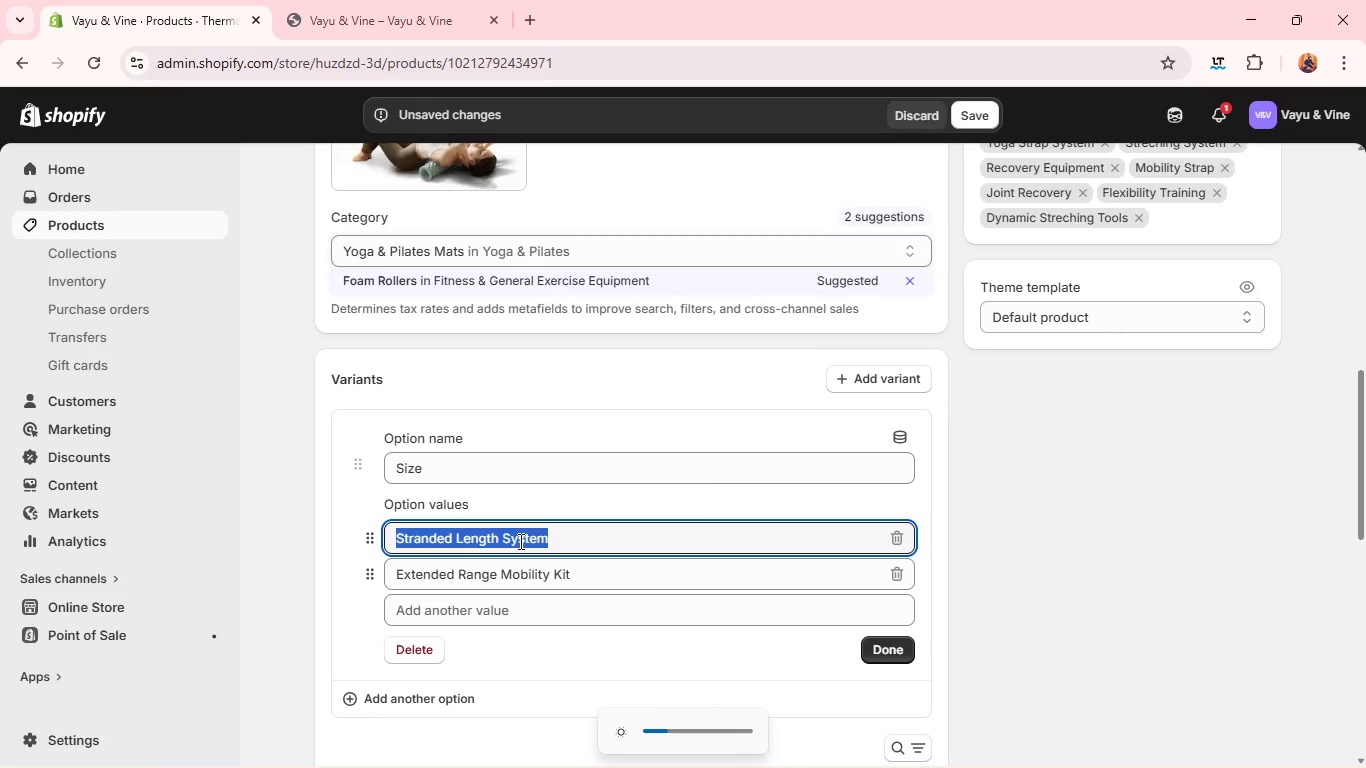 
key(Unknown)
 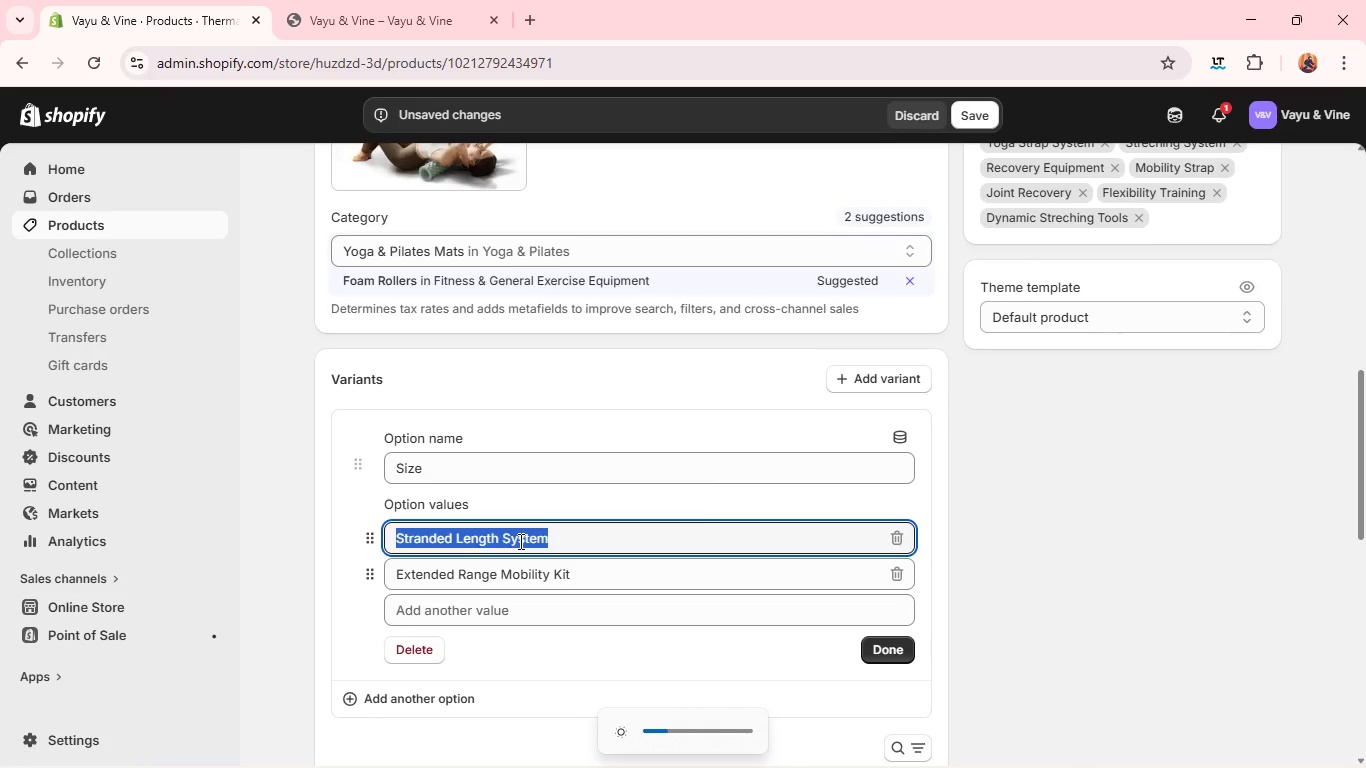 
key(Unknown)
 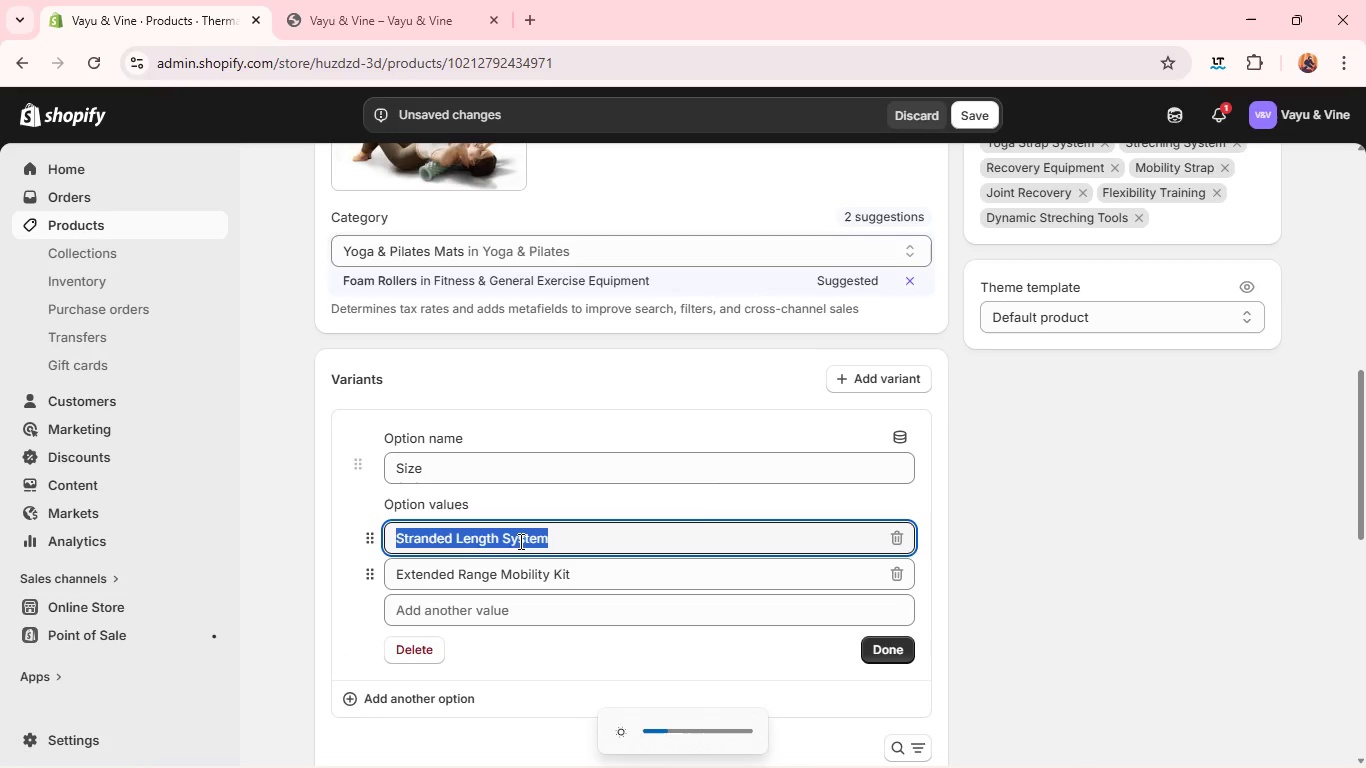 
key(Control+ControlLeft)
 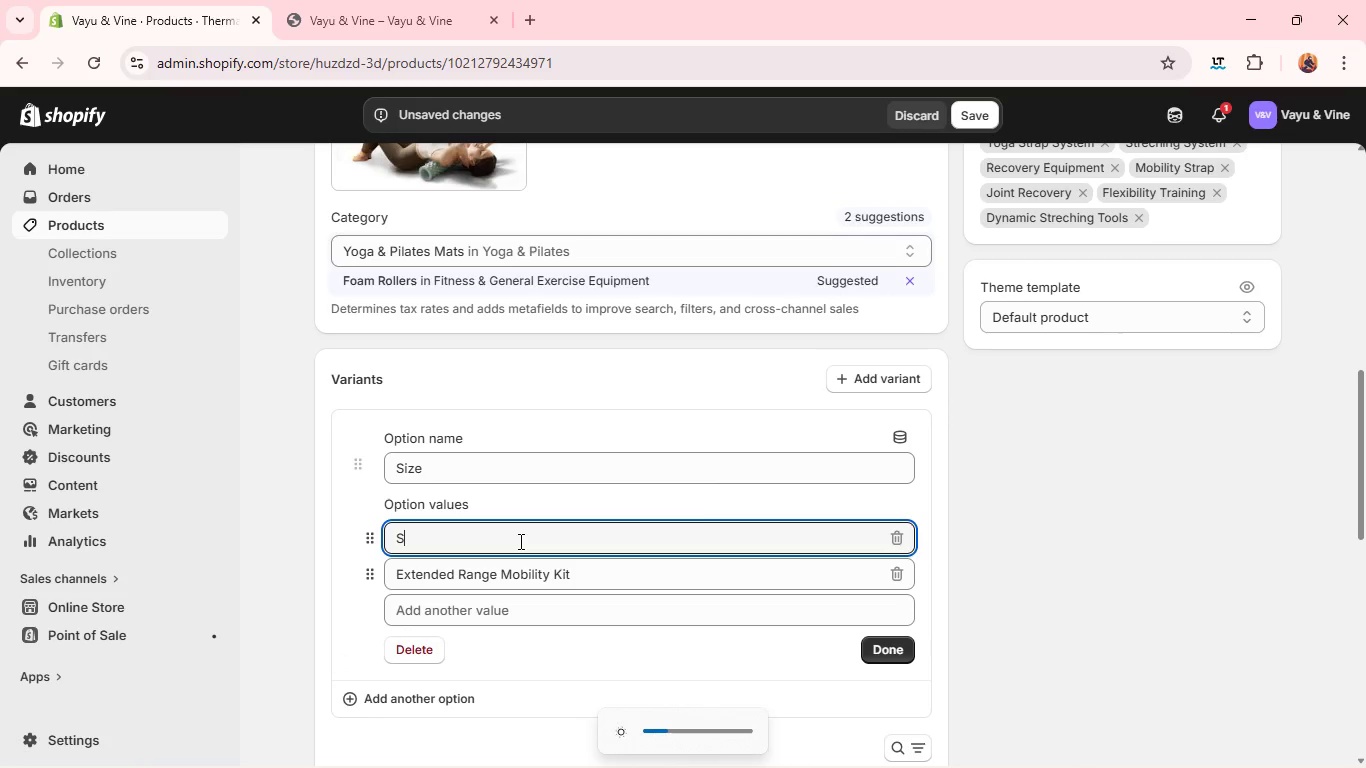 
type(Standard 3-pi)
key(Backspace)
key(Backspace)
type(Piece Set)
 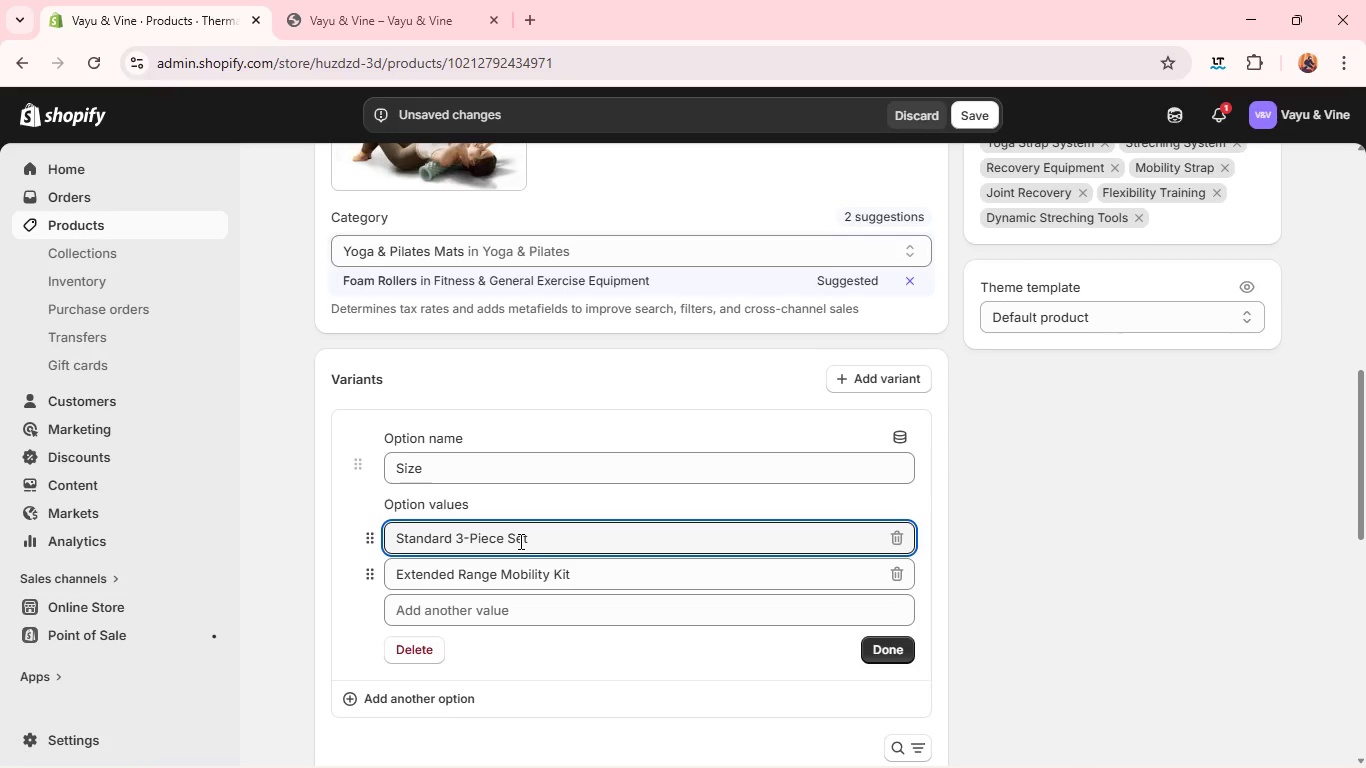 
double_click([499, 579])
 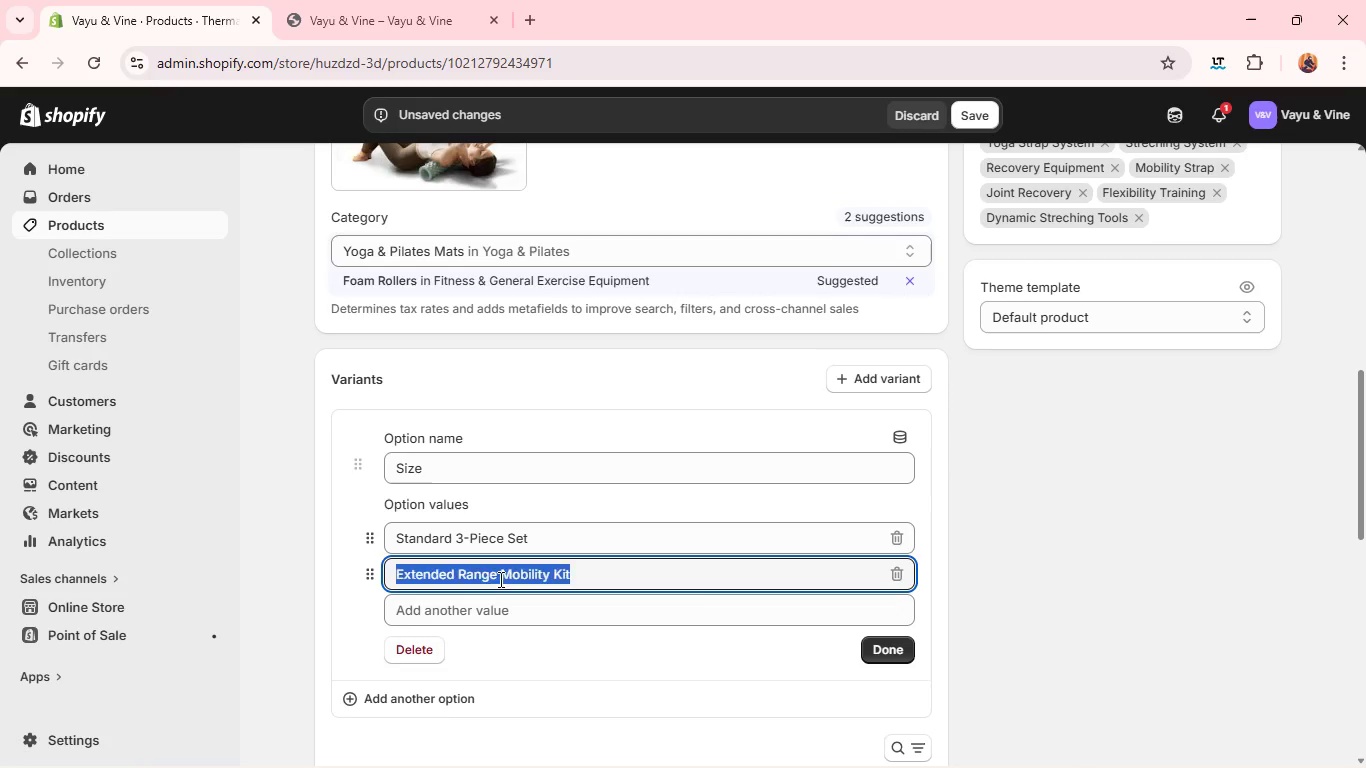 
triple_click([499, 579])
 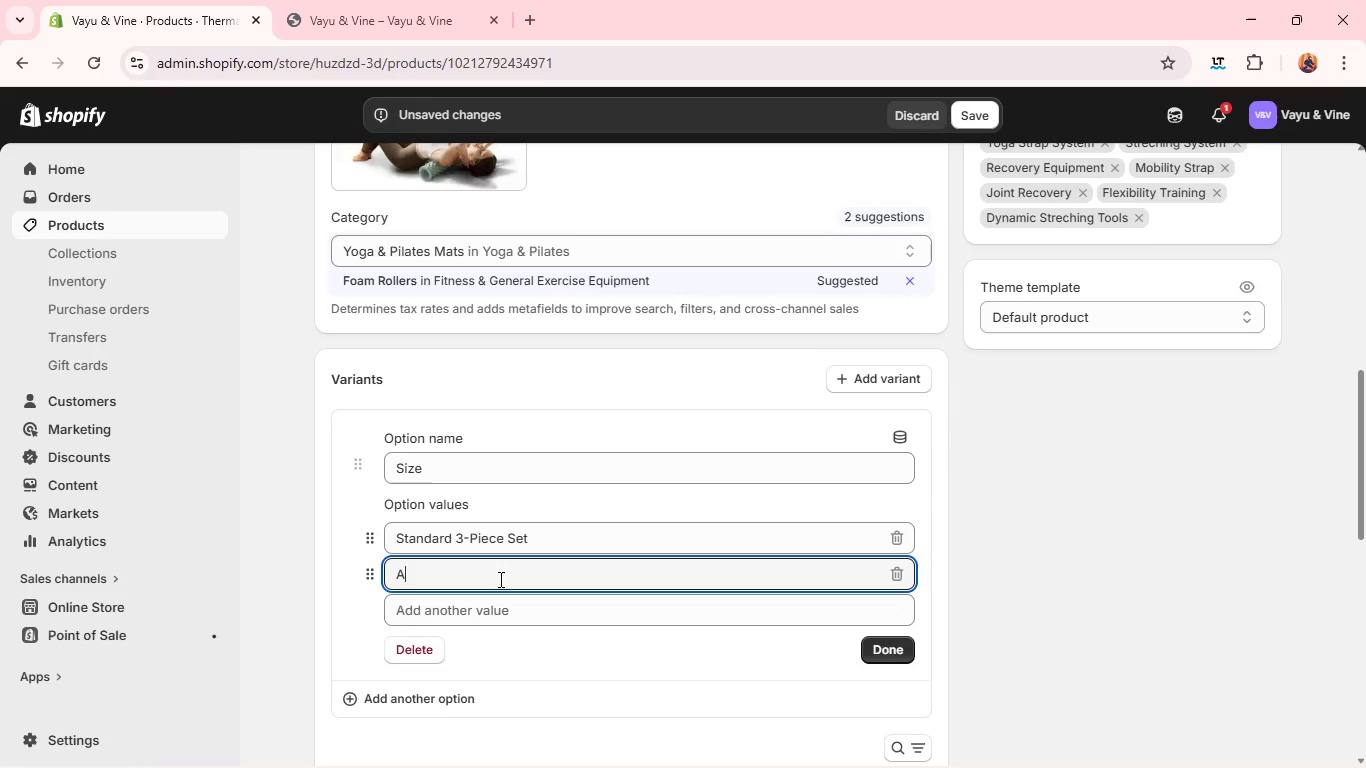 
type(Advanced Deep Pressure Set)
 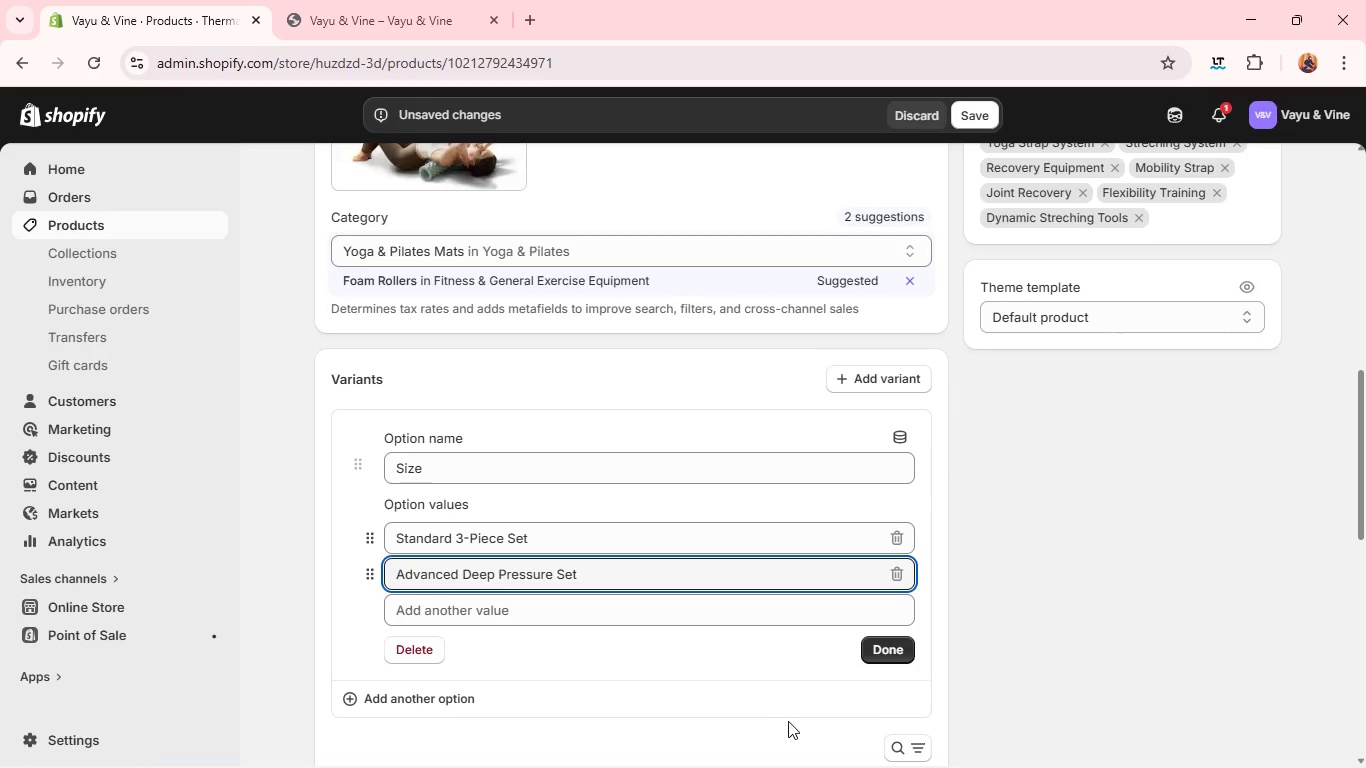 
left_click([881, 669])
 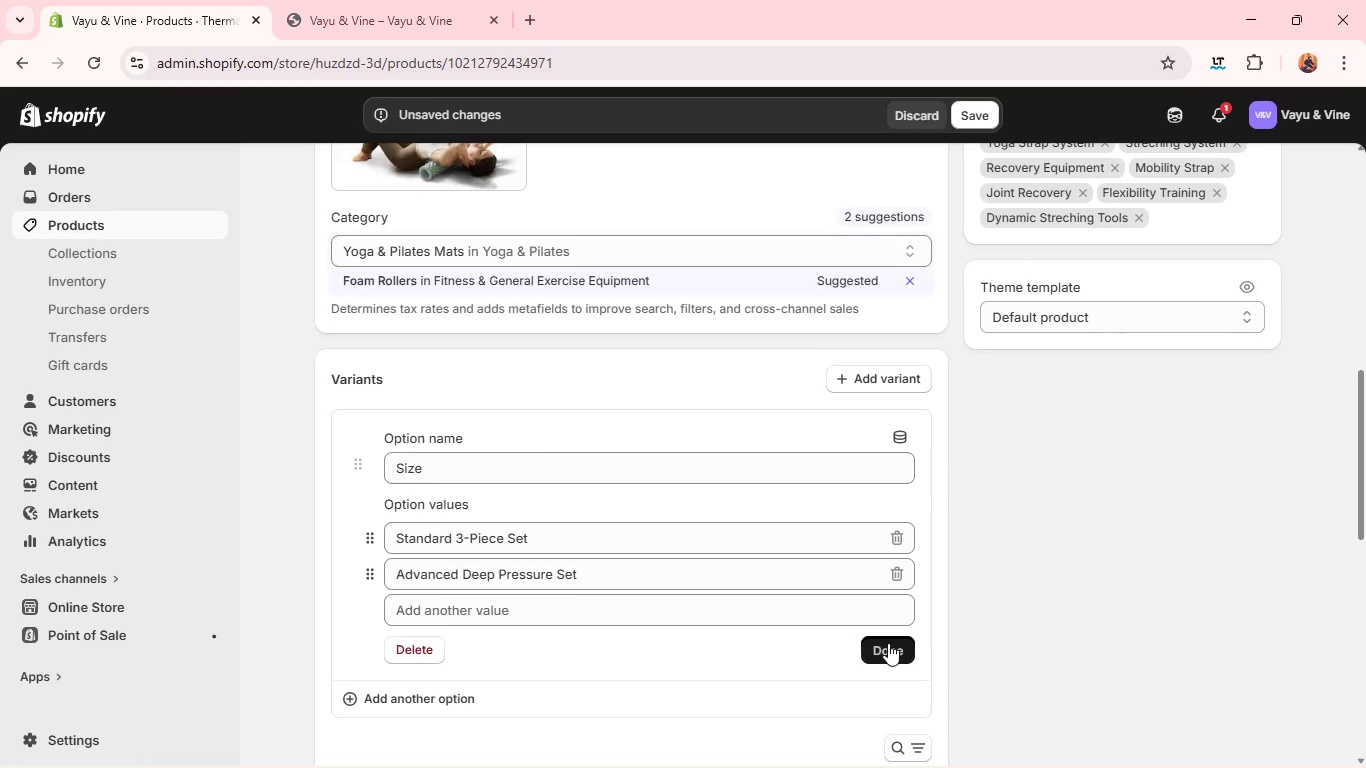 
left_click([888, 643])
 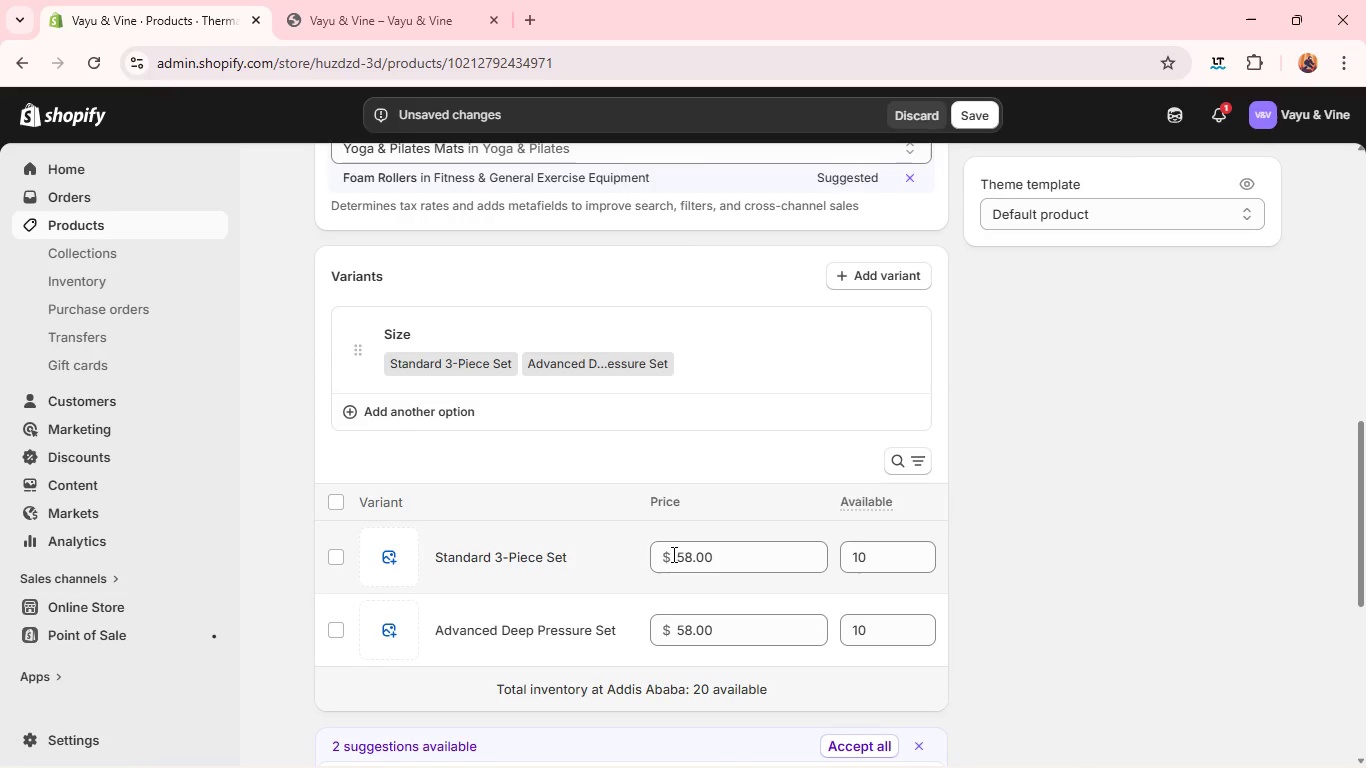 
double_click([672, 554])
 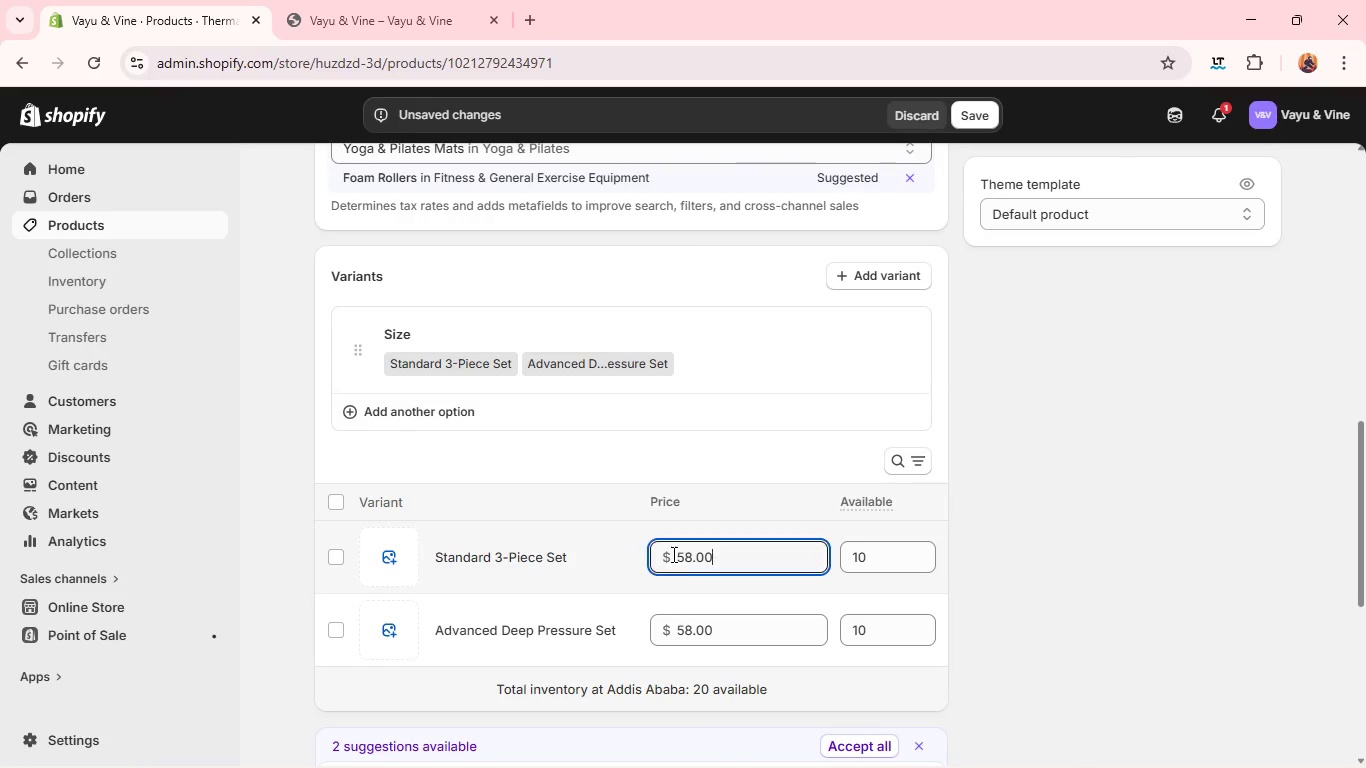 
triple_click([672, 554])
 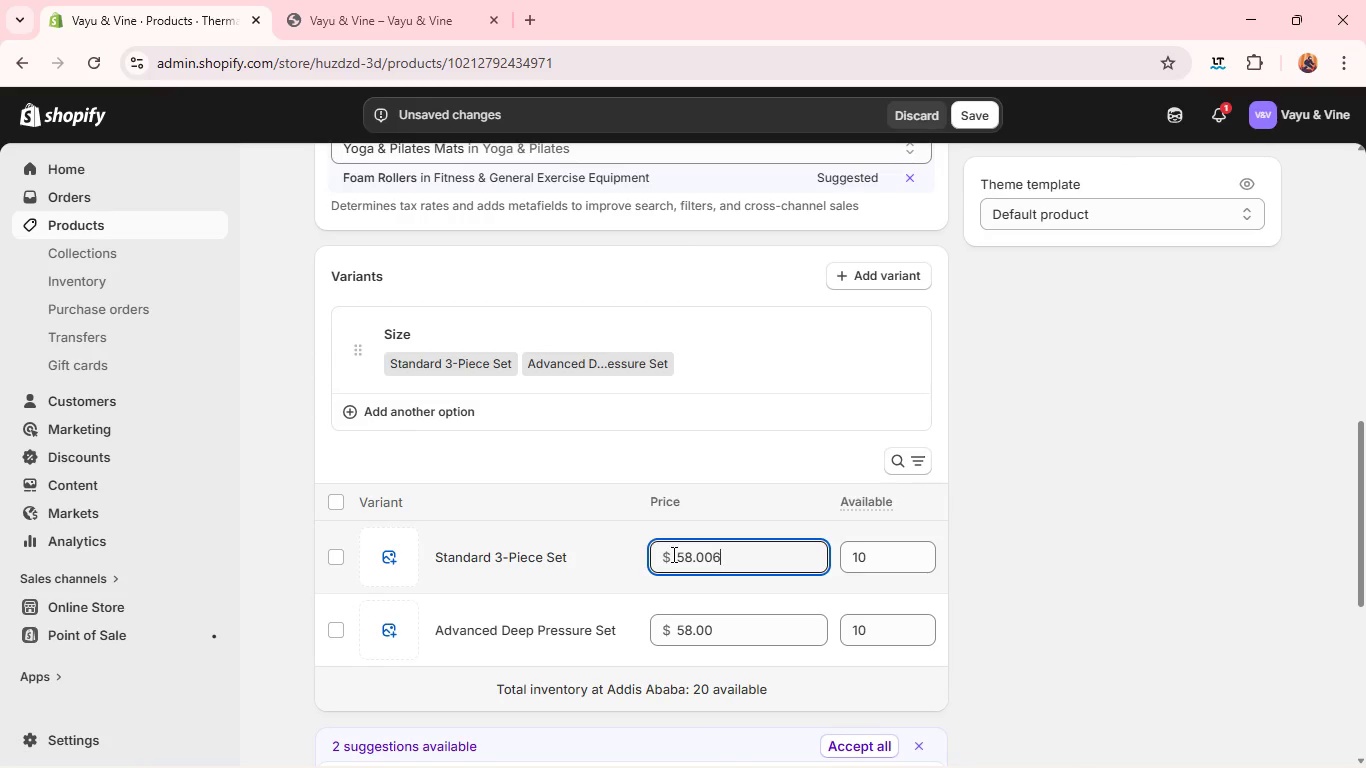 
key(6)
 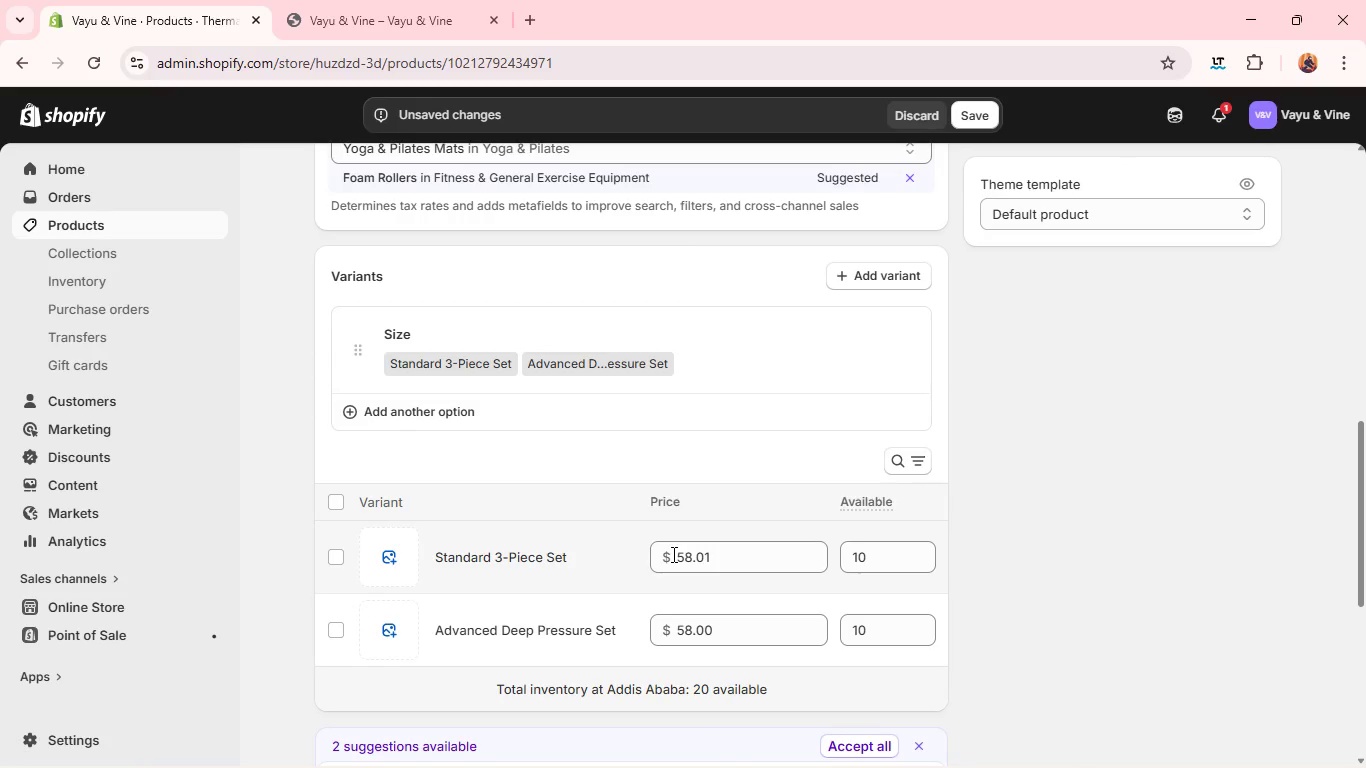 
double_click([672, 554])
 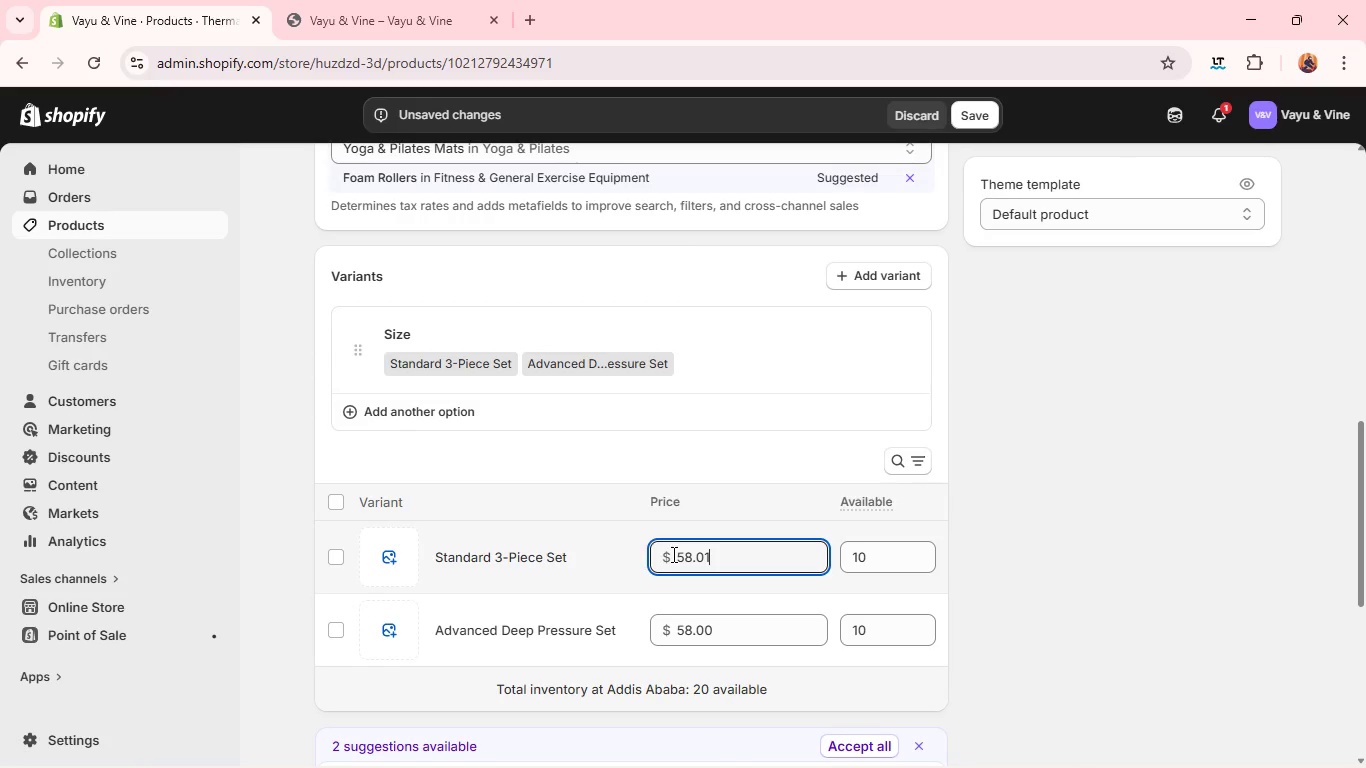 
triple_click([672, 554])
 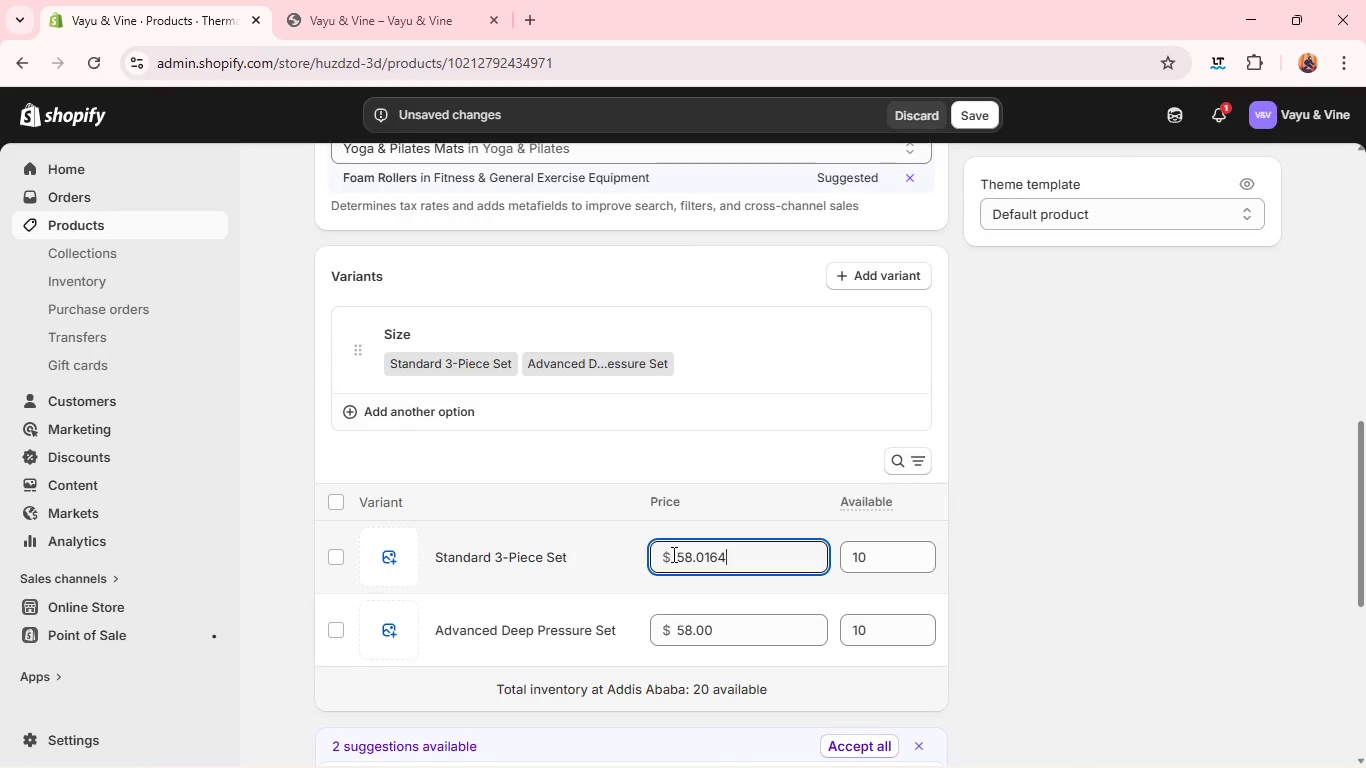 
type(64)
 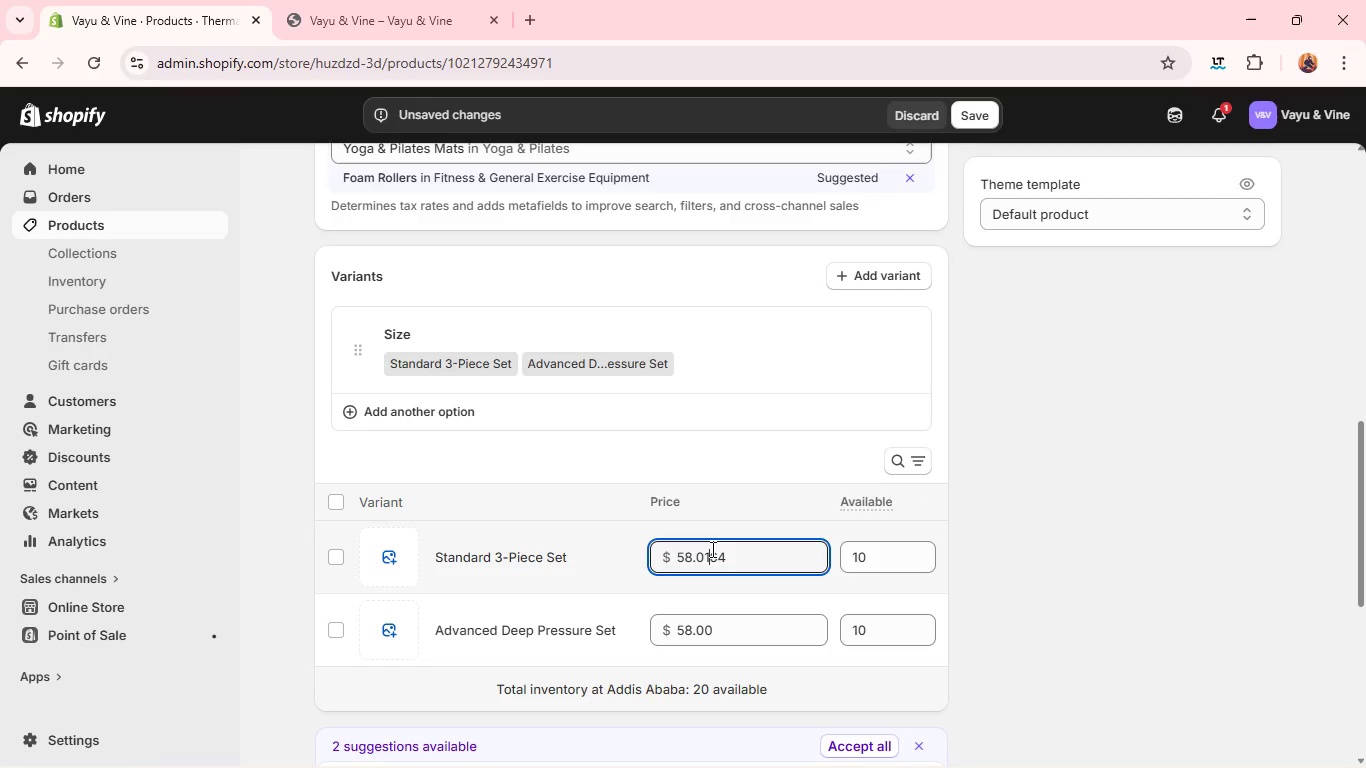 
double_click([711, 549])
 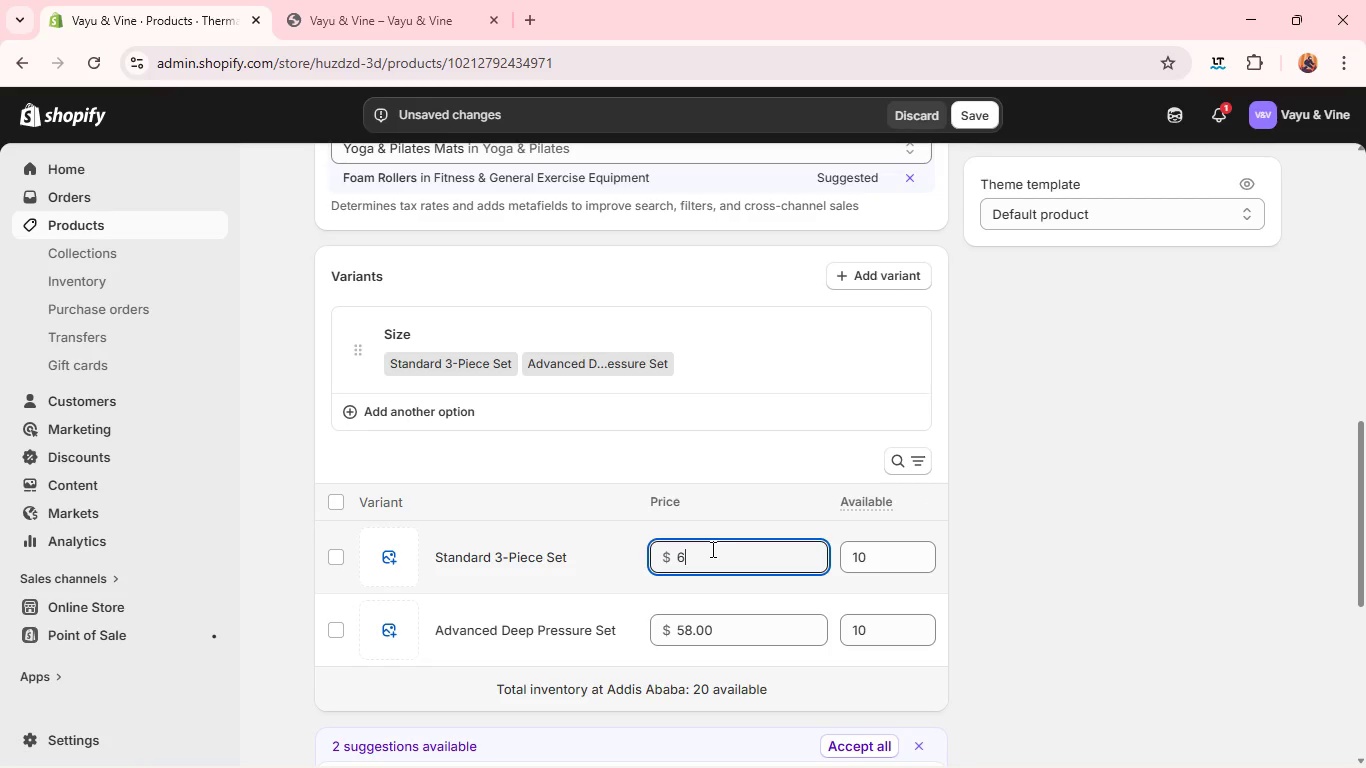 
triple_click([711, 549])
 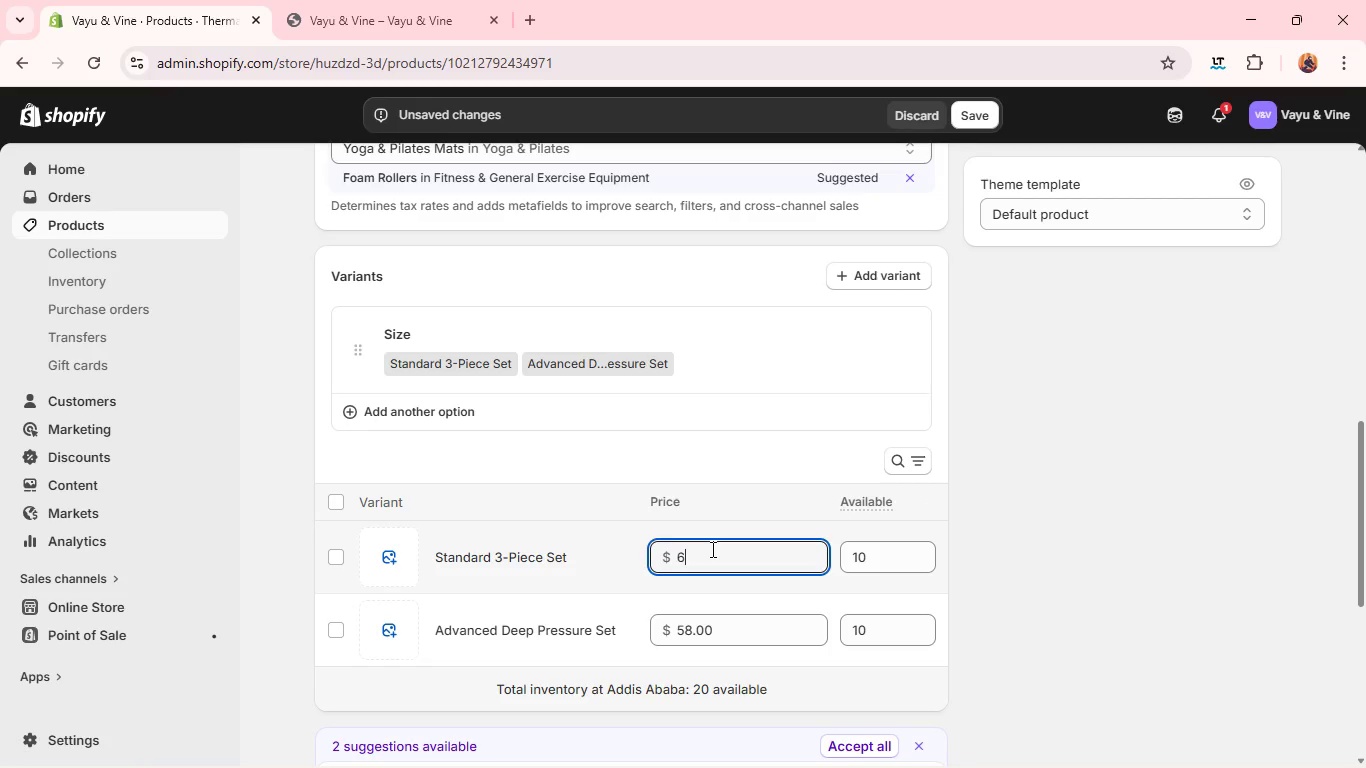 
triple_click([711, 549])
 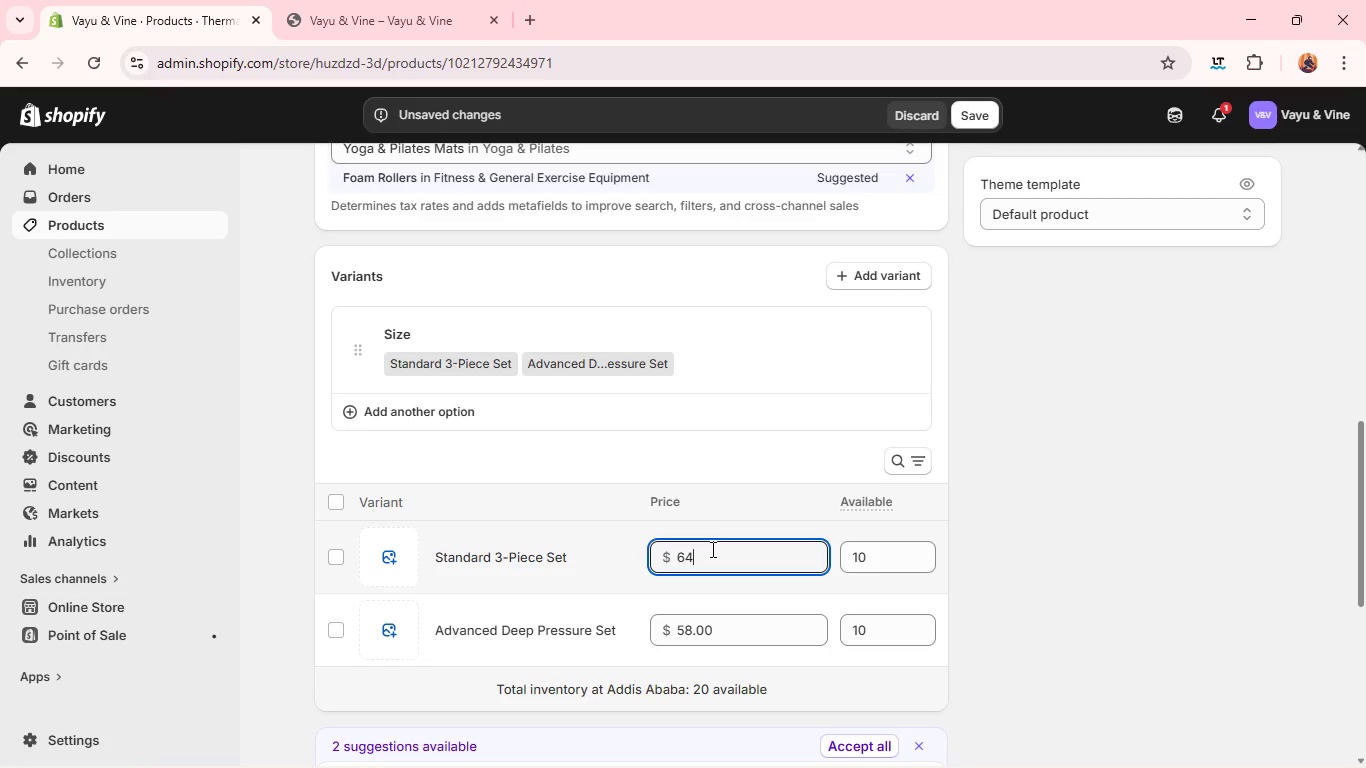 
type(64)
 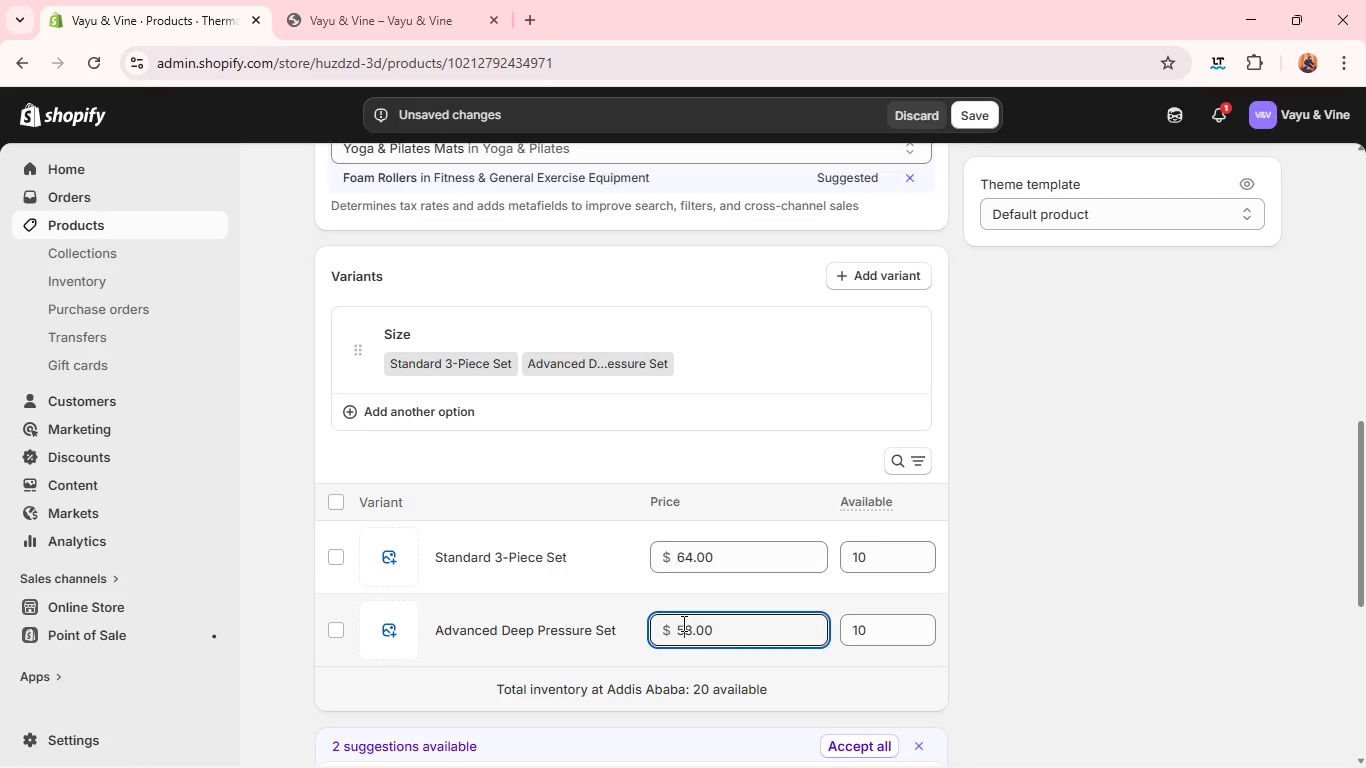 
left_click([682, 623])
 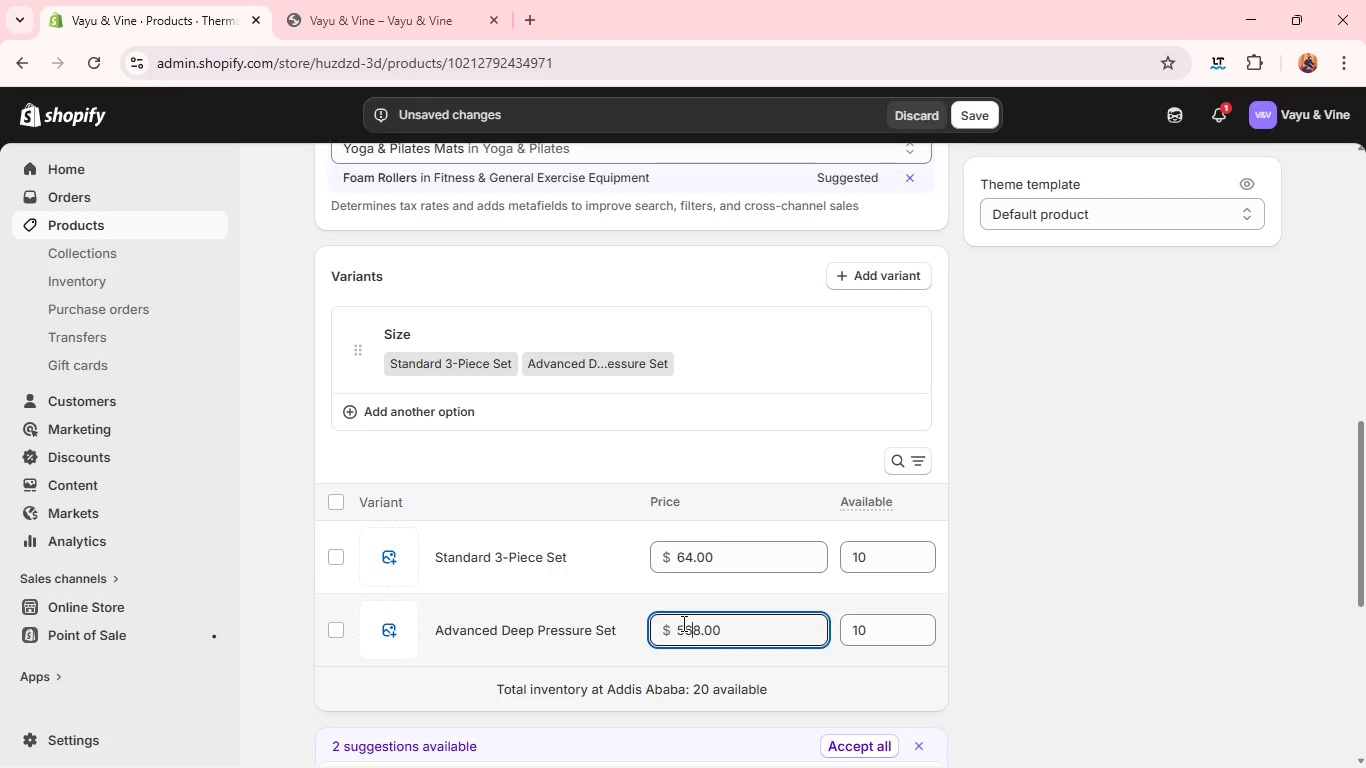 
type(64)
 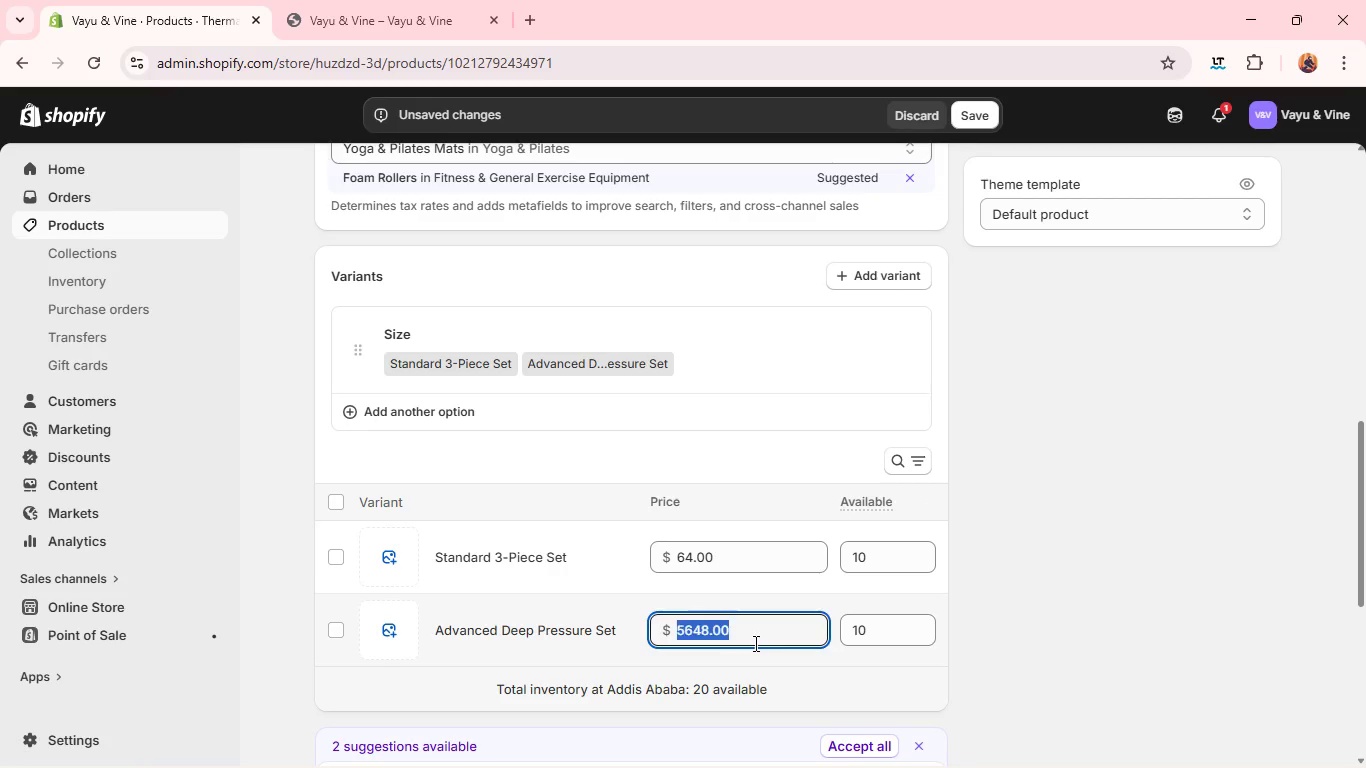 
double_click([754, 643])
 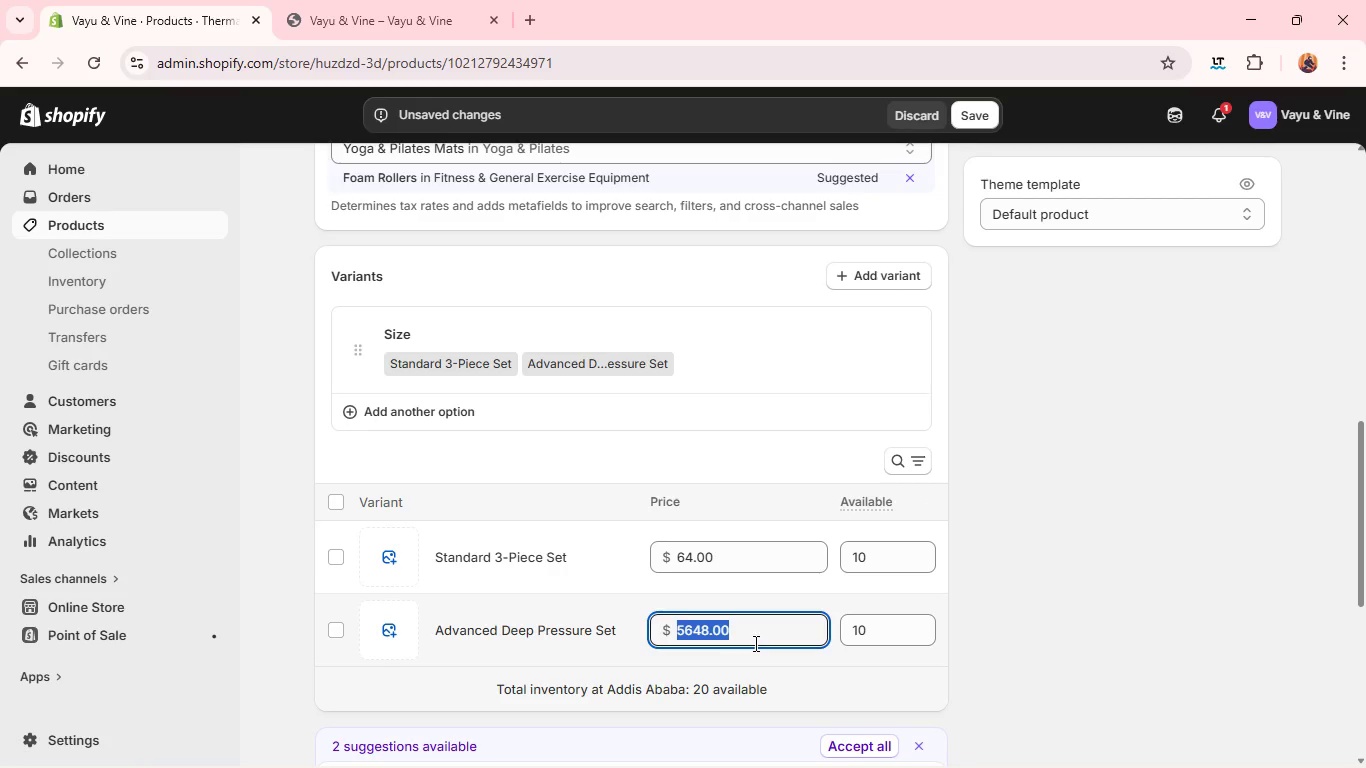 
triple_click([754, 643])
 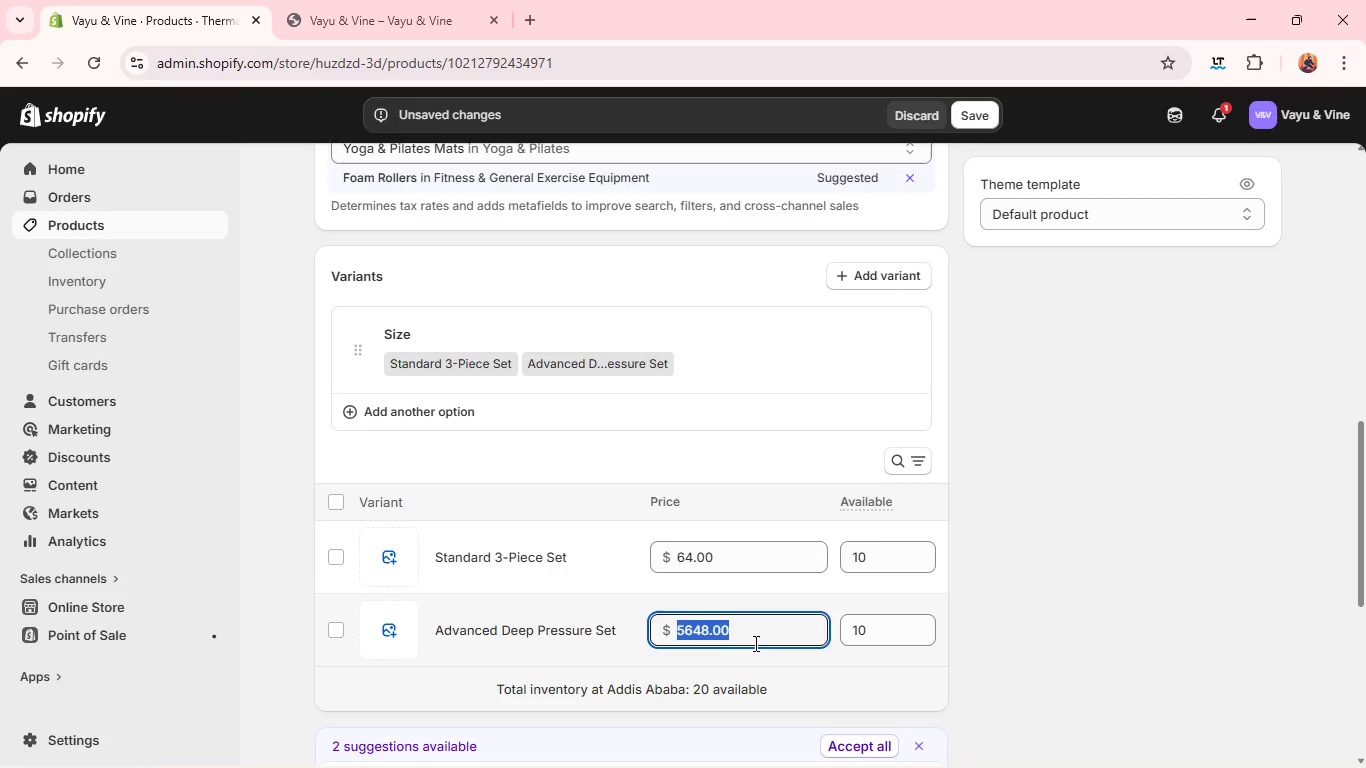 
triple_click([754, 643])
 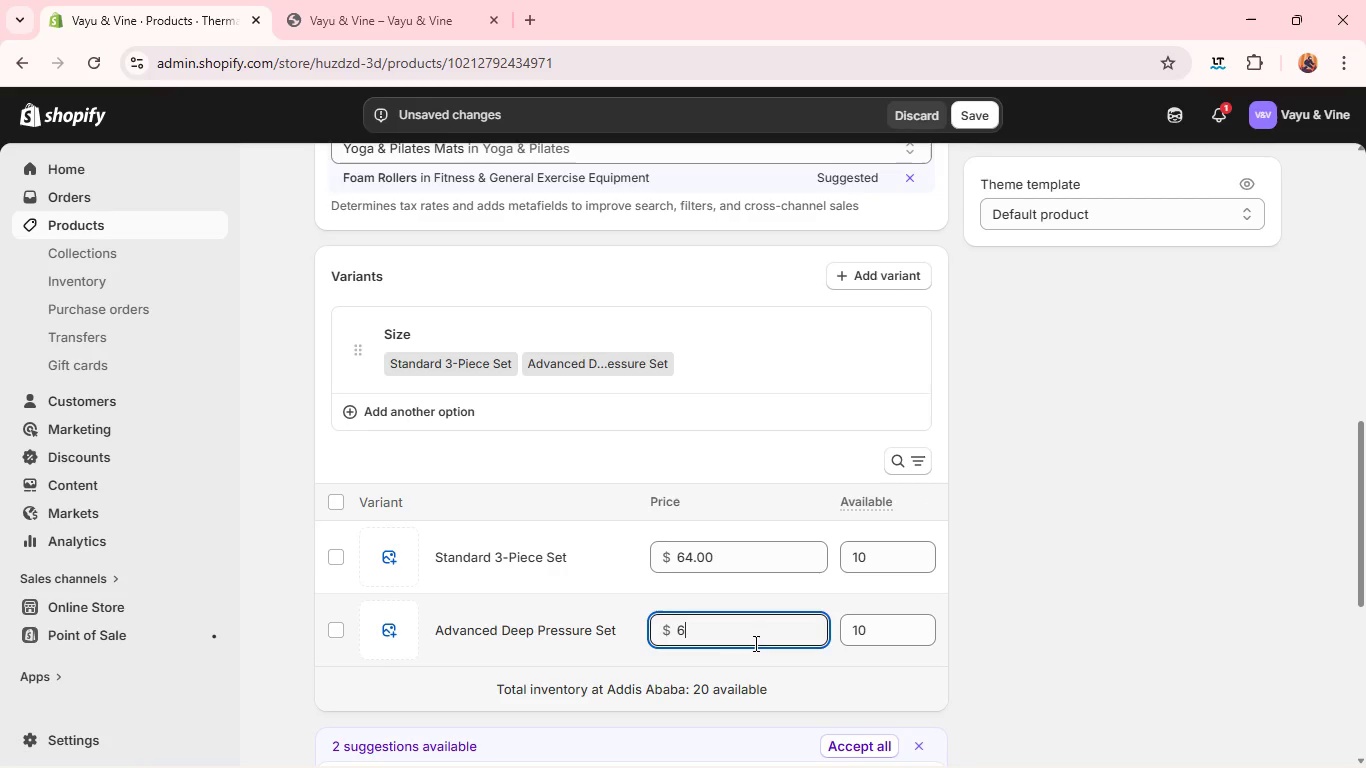 
type(64)
 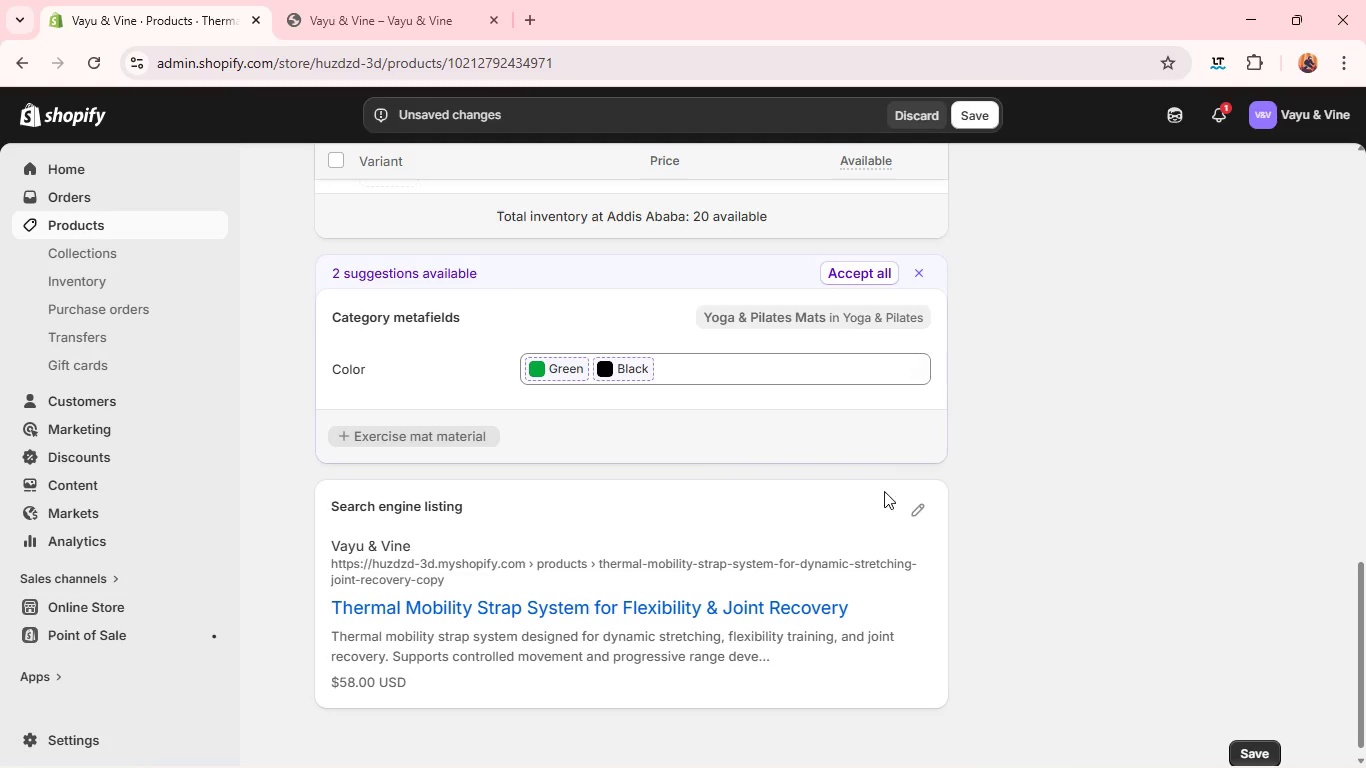 
left_click([909, 508])
 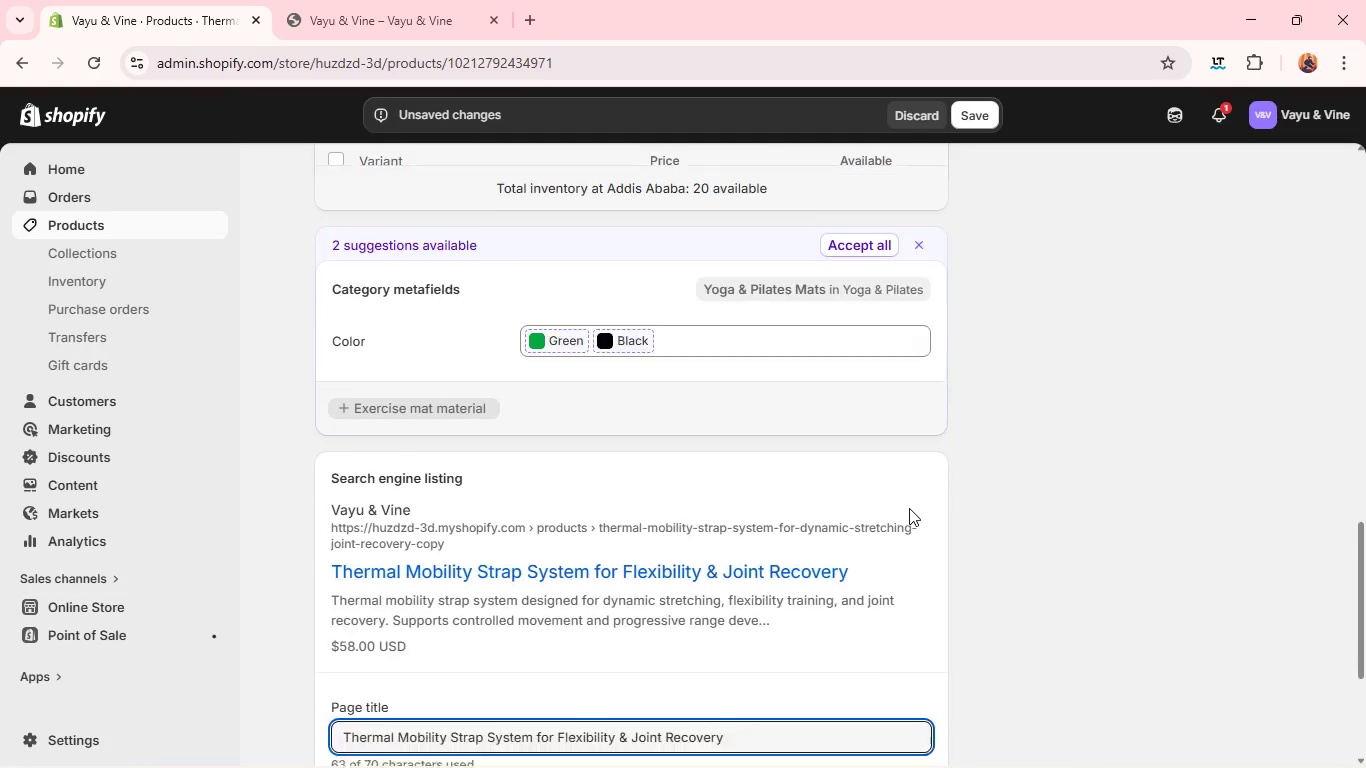 
wait(7.06)
 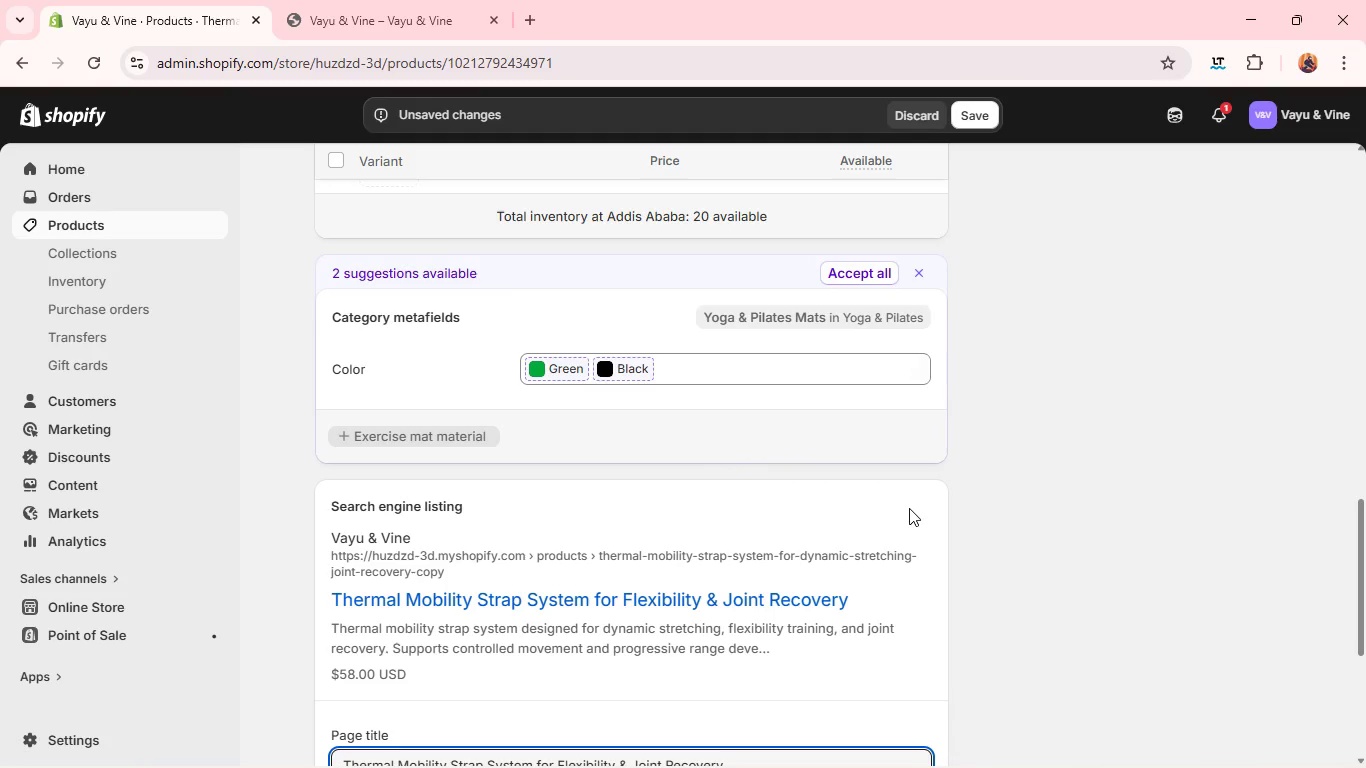 
double_click([824, 415])
 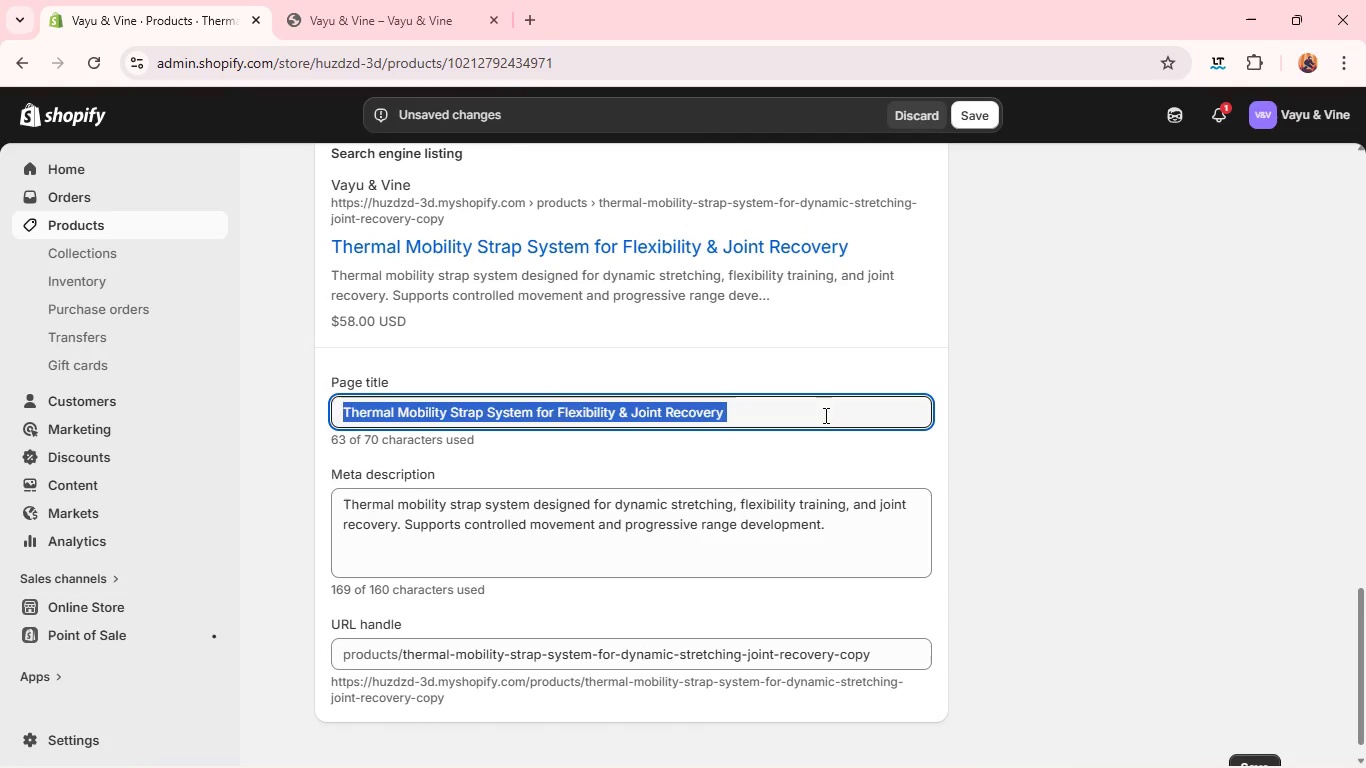 
triple_click([824, 415])
 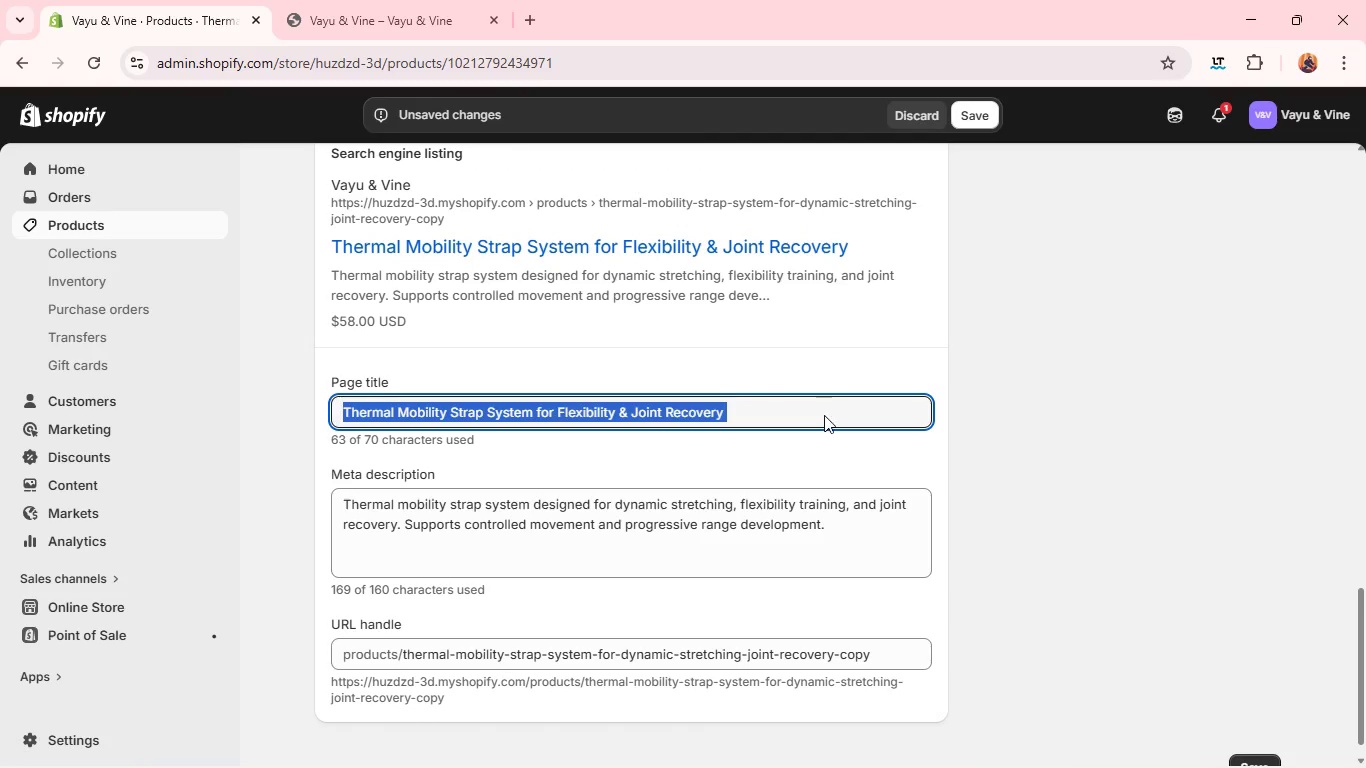 
triple_click([824, 415])
 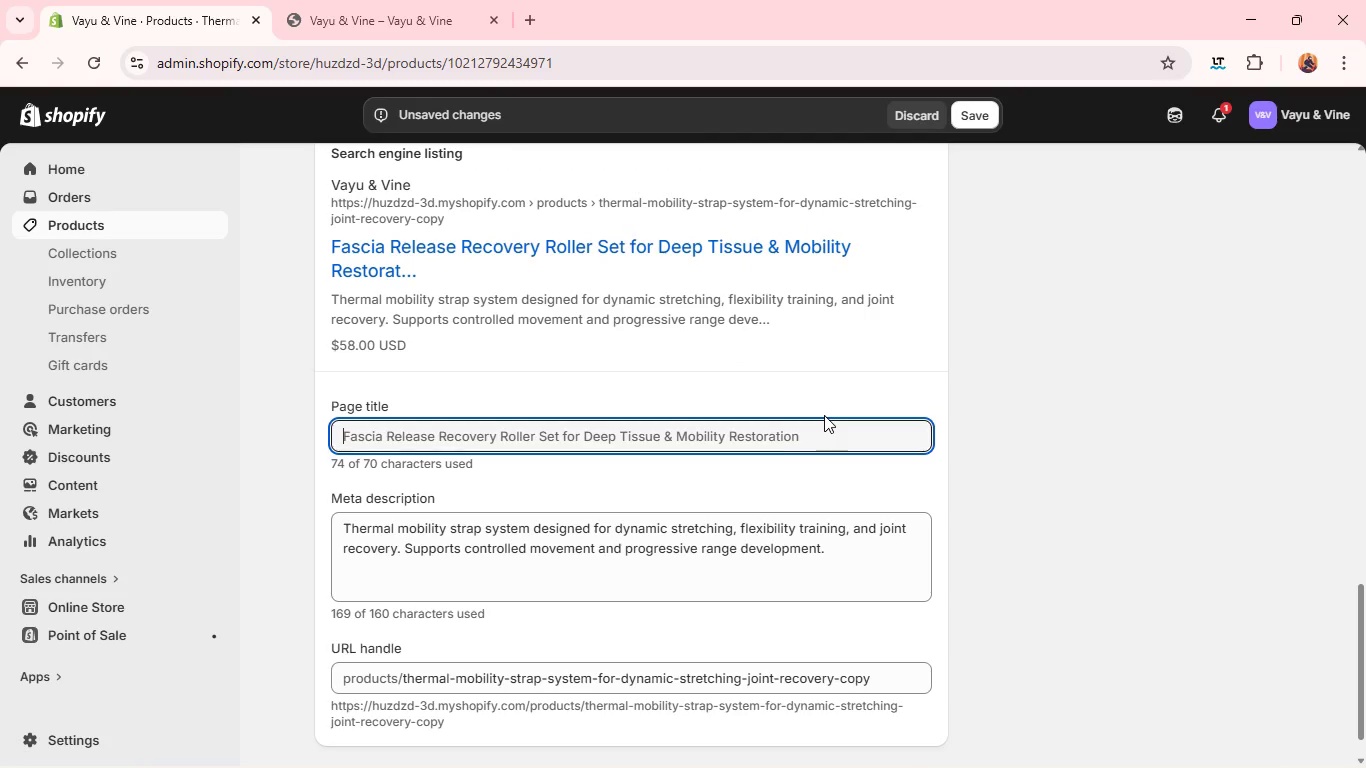 
key(Backspace)
 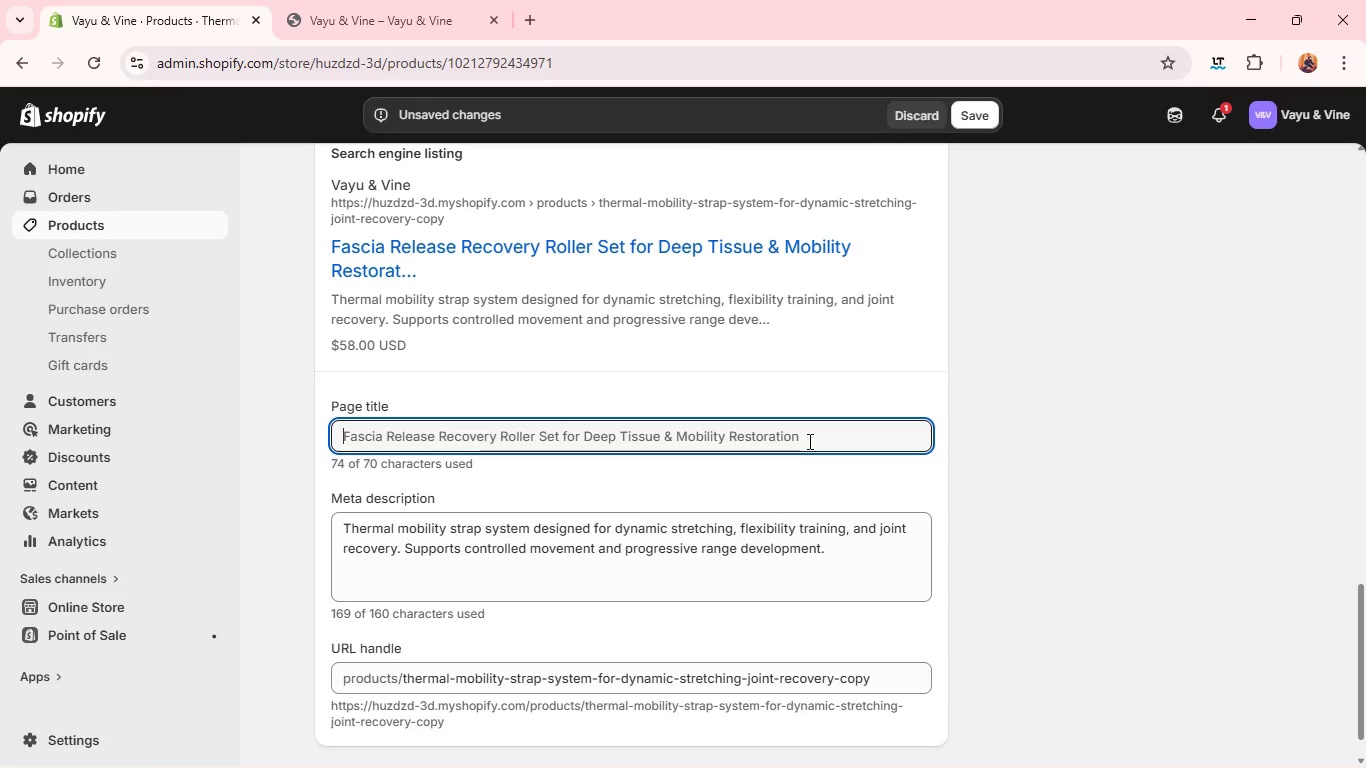 
wait(5.03)
 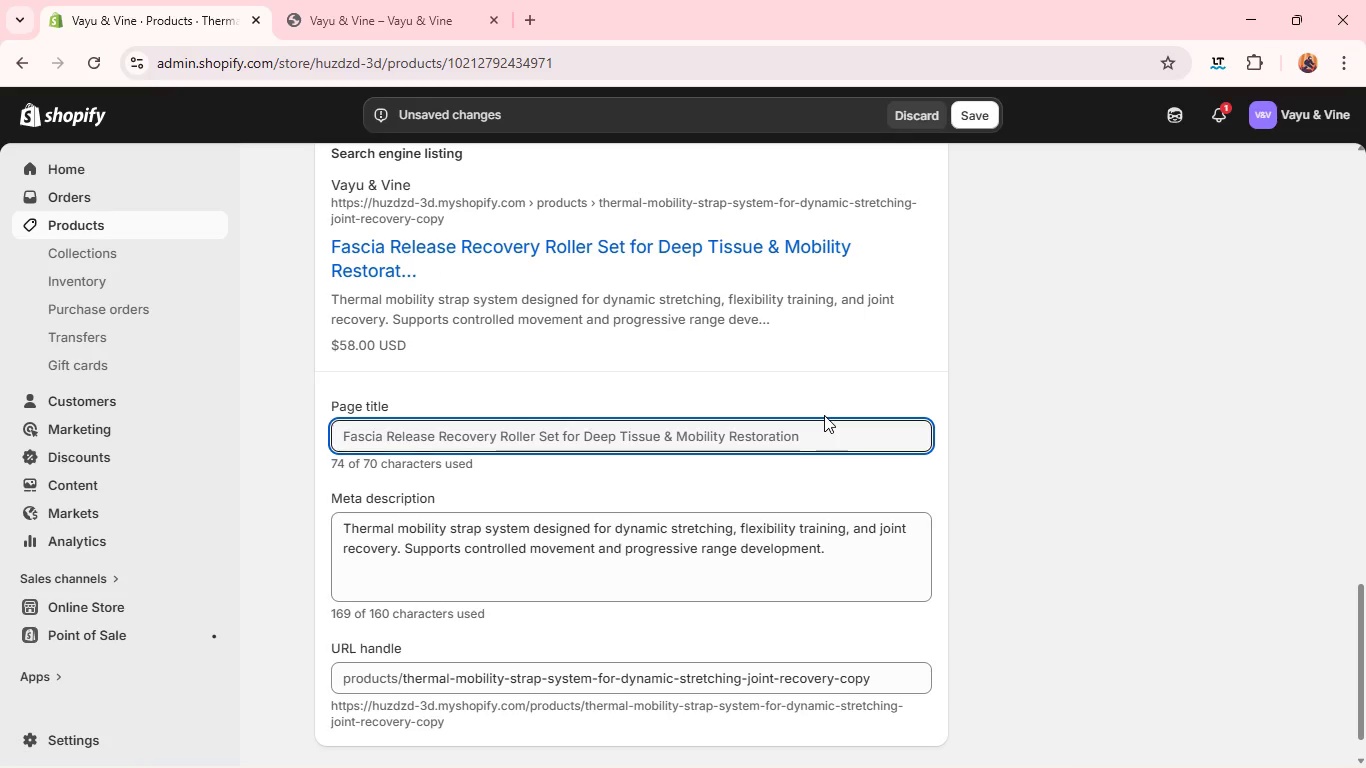 
left_click([808, 441])
 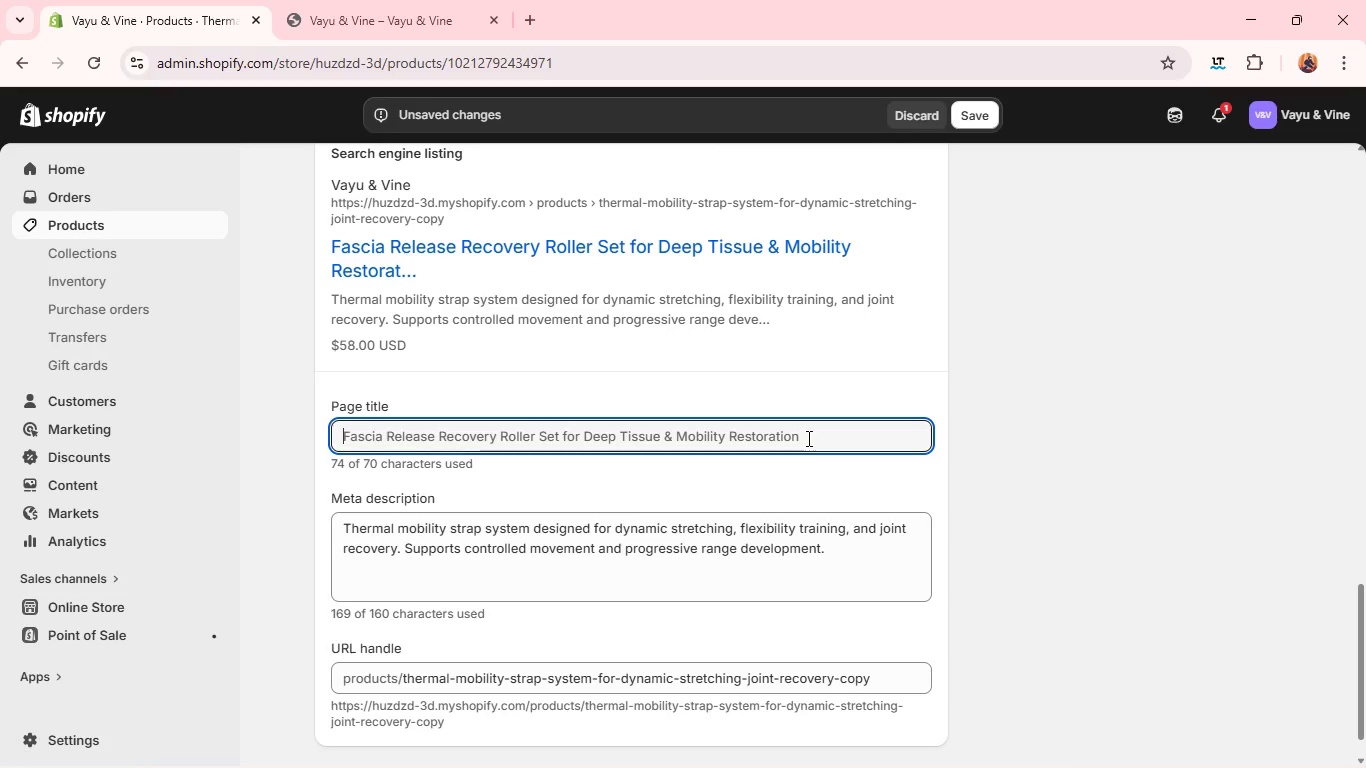 
left_click([807, 438])
 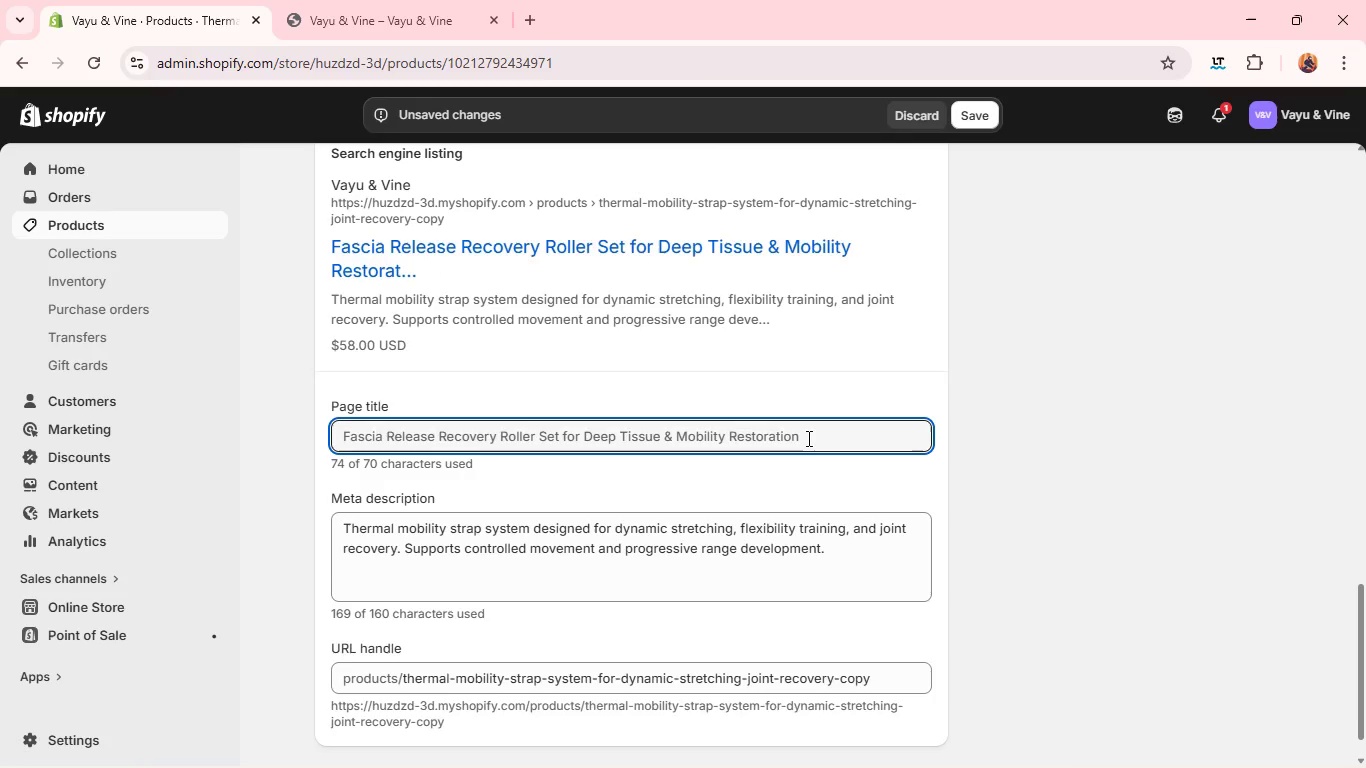 
type(Fascia Release Roller Set for Deep tissue Recovery & Mobility )
 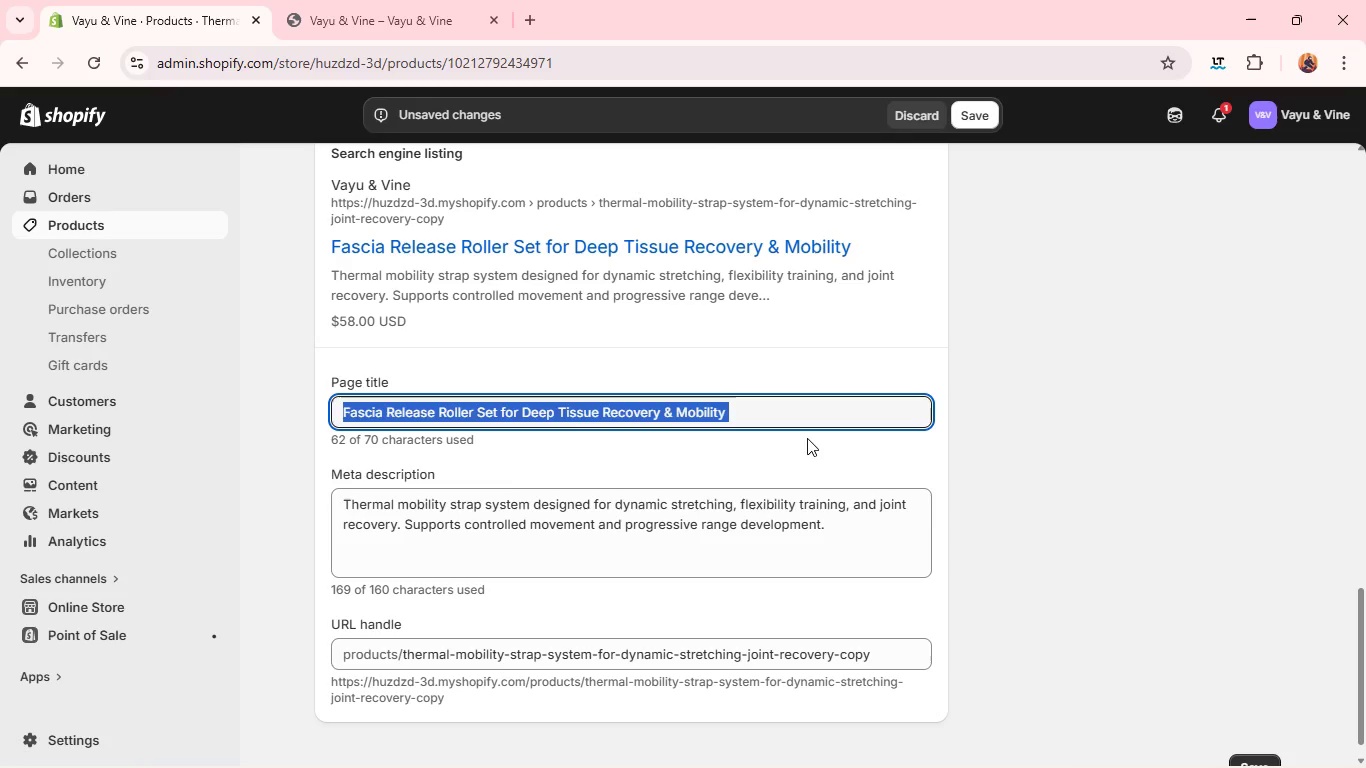 
key(Control+A)
 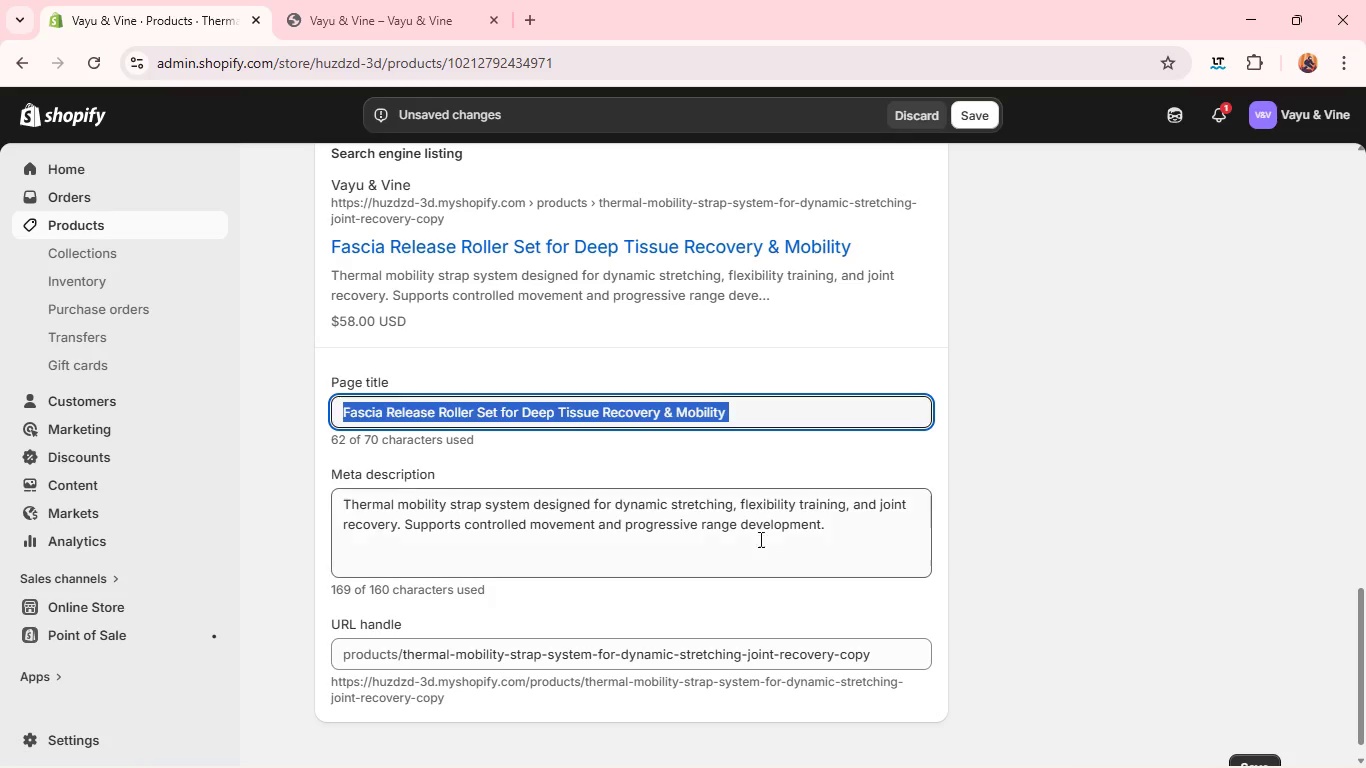 
key(Control+C)
 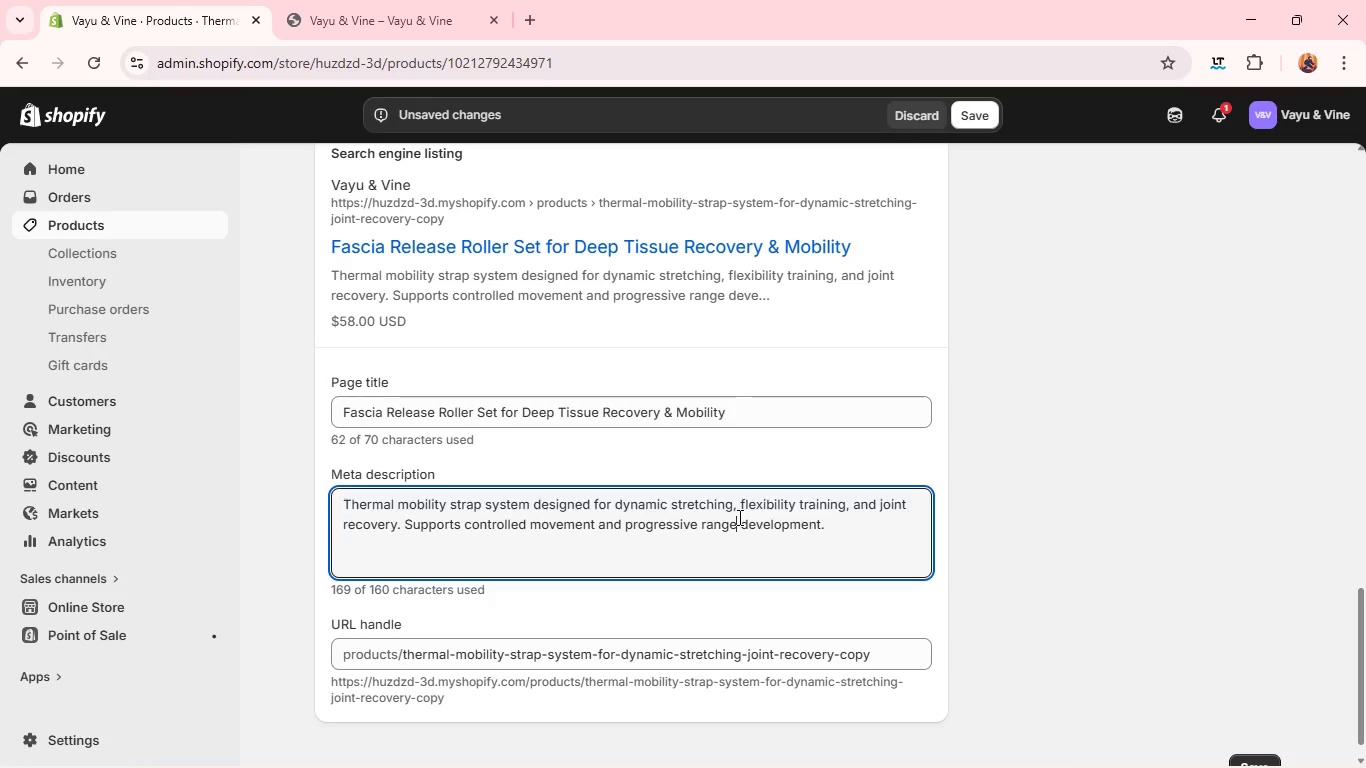 
left_click([738, 517])
 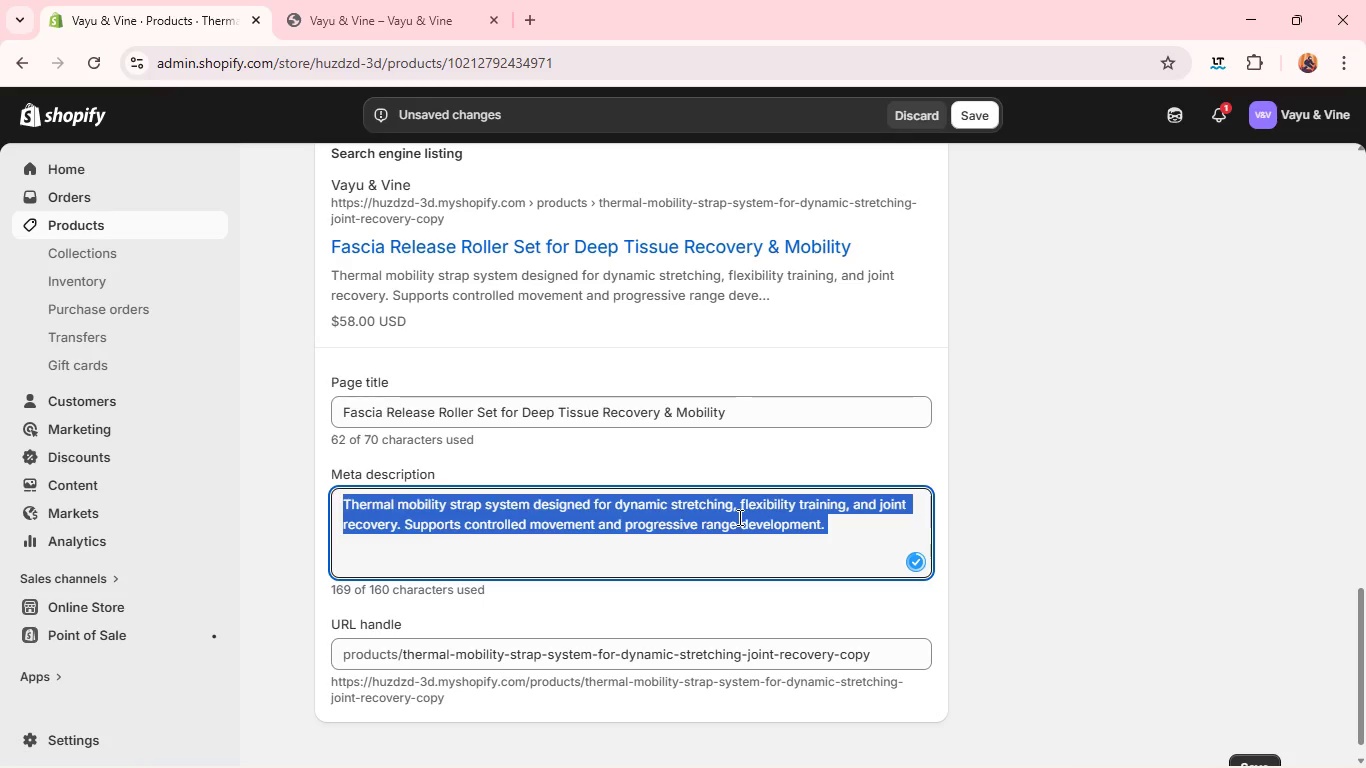 
key(Control+A)
 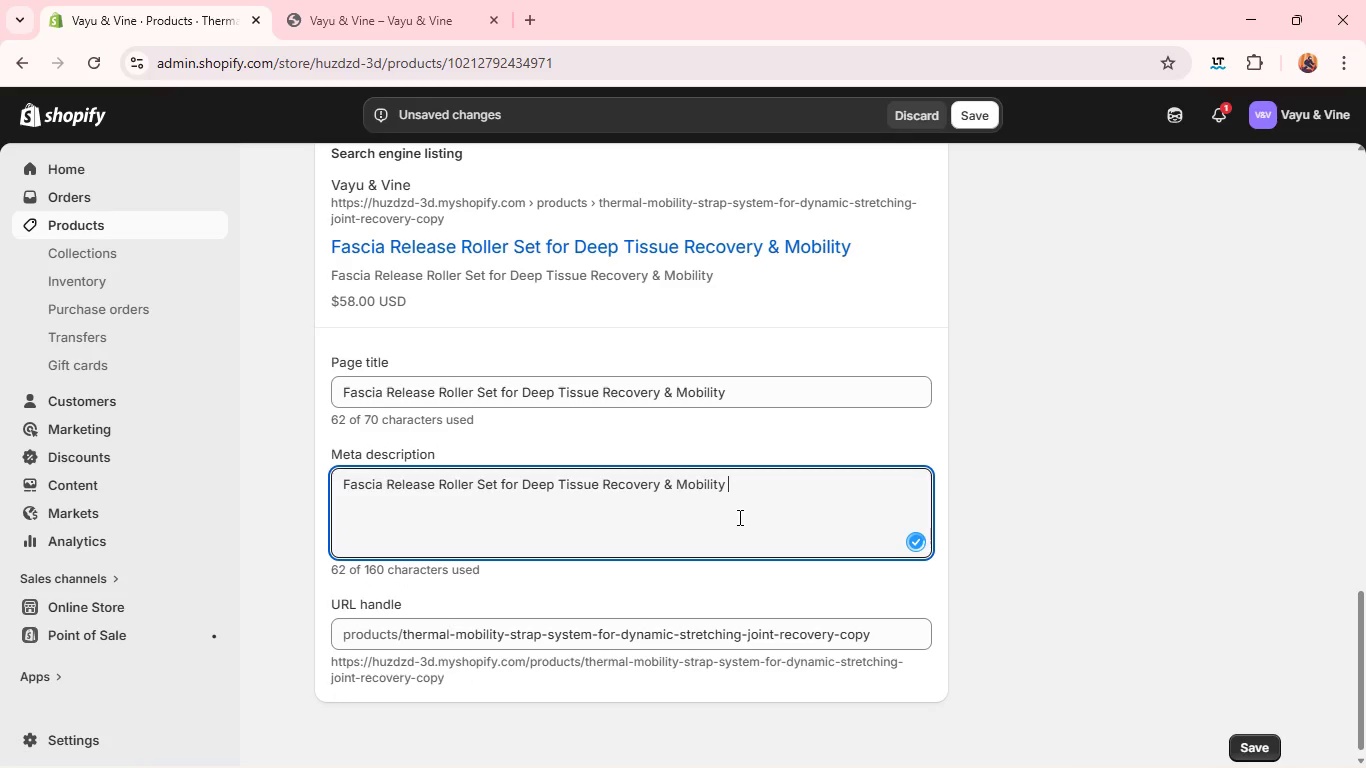 
key(Control+V)
 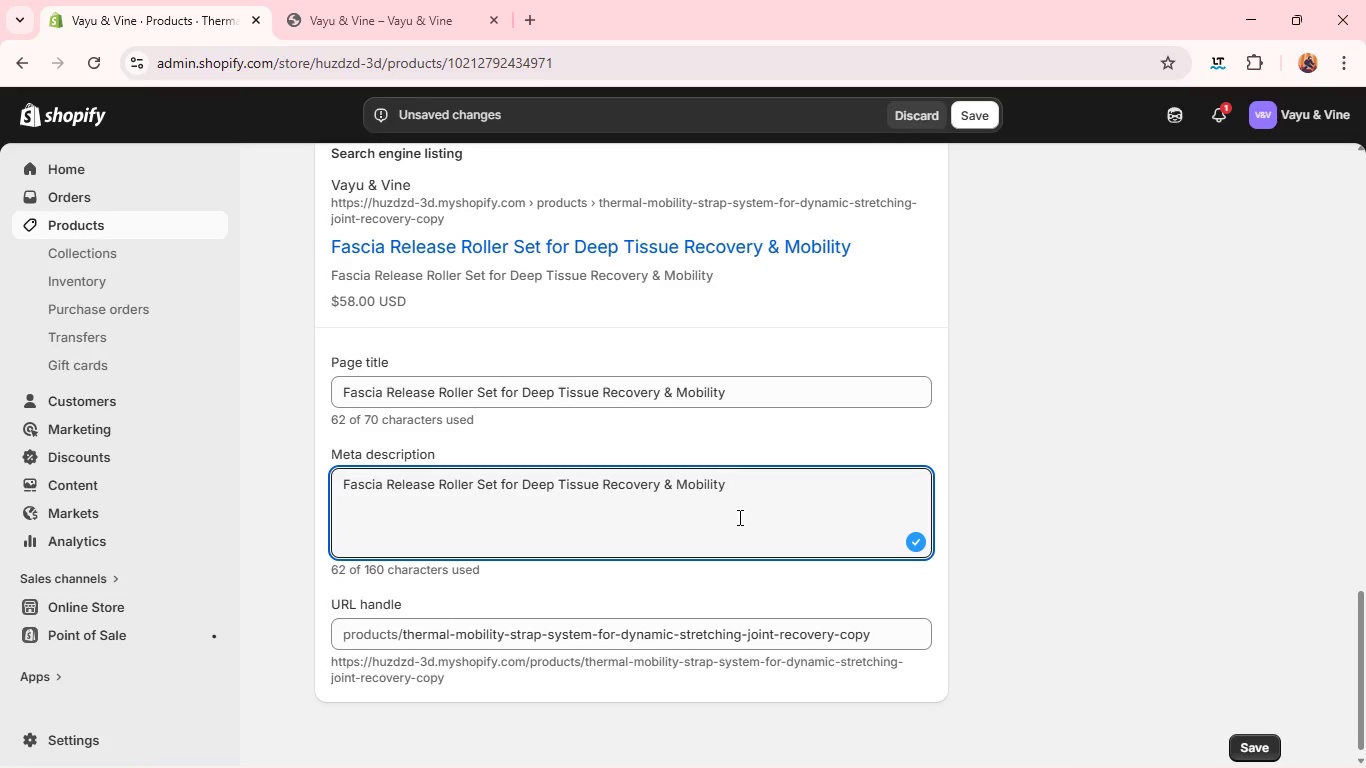 
key(Control+A)
 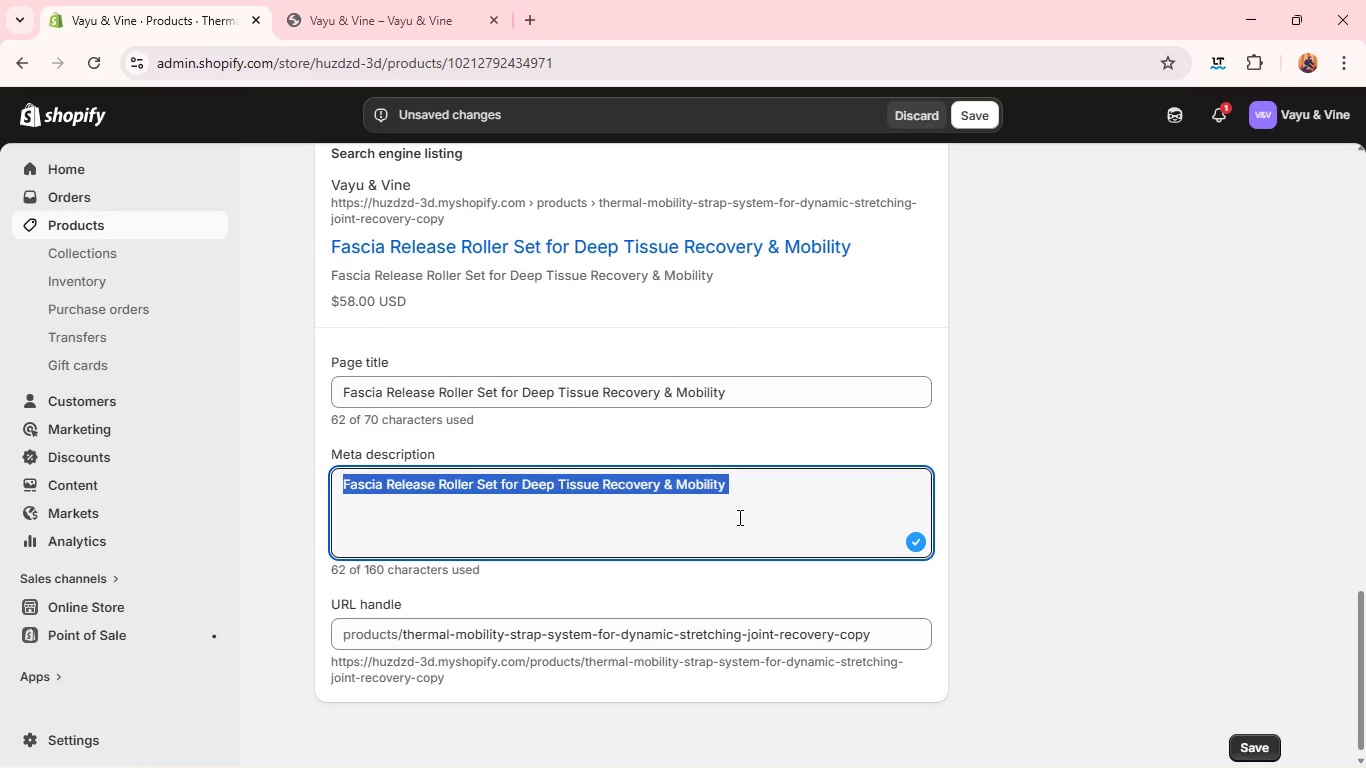 
type(Fascia release Re)
 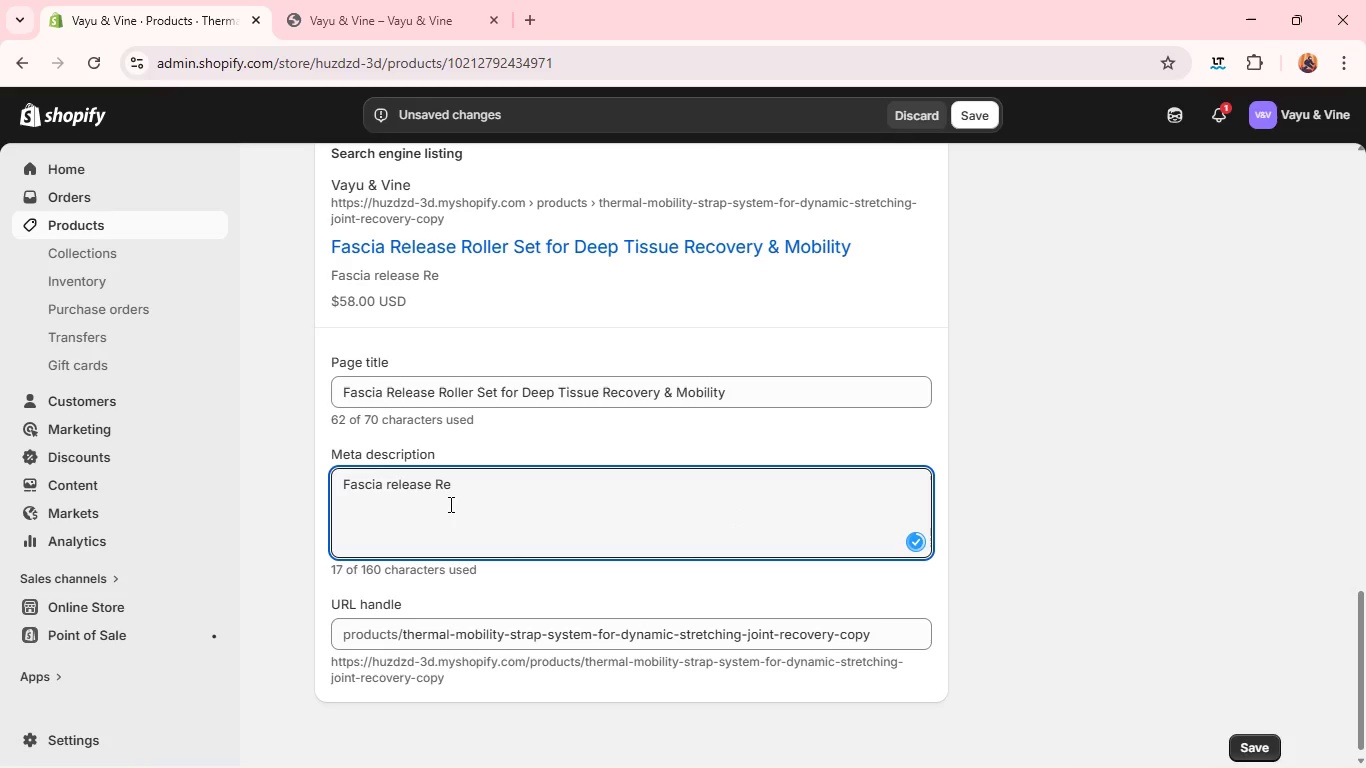 
left_click([397, 490])
 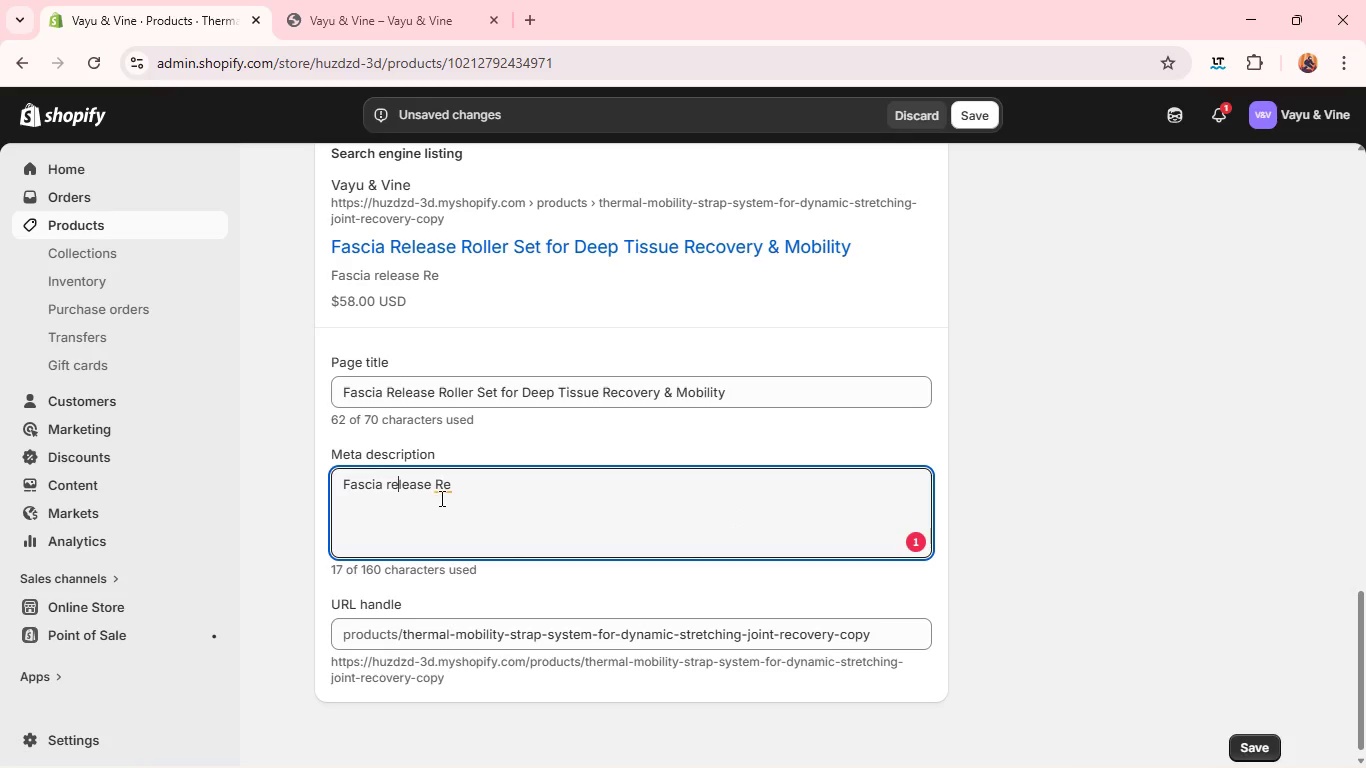 
left_click([470, 477])
 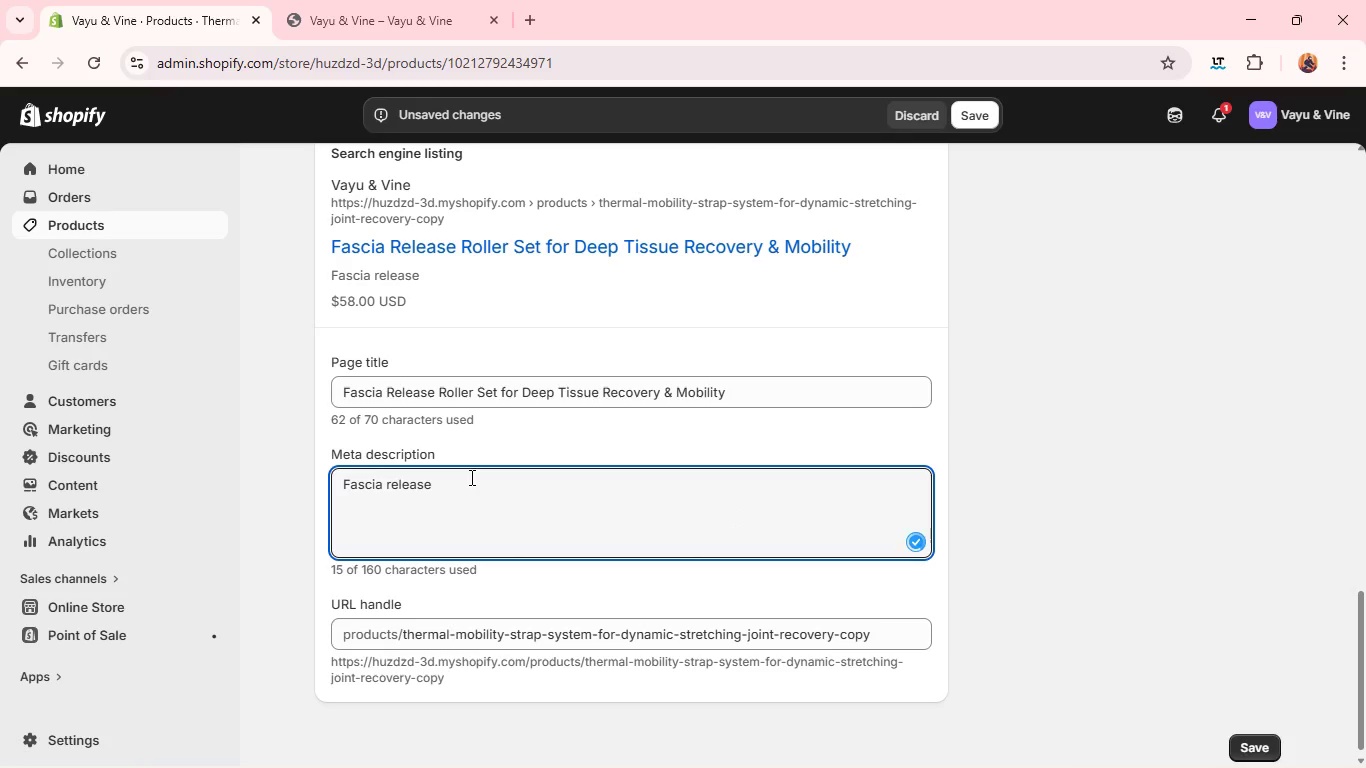 
key(Backspace)
key(Backspace)
type(recovery roller set designed for deep tissue massage, mobility restoration, and muscle recovery through targeted my ofasi)
key(Backspace)
type(cial decompression. )
 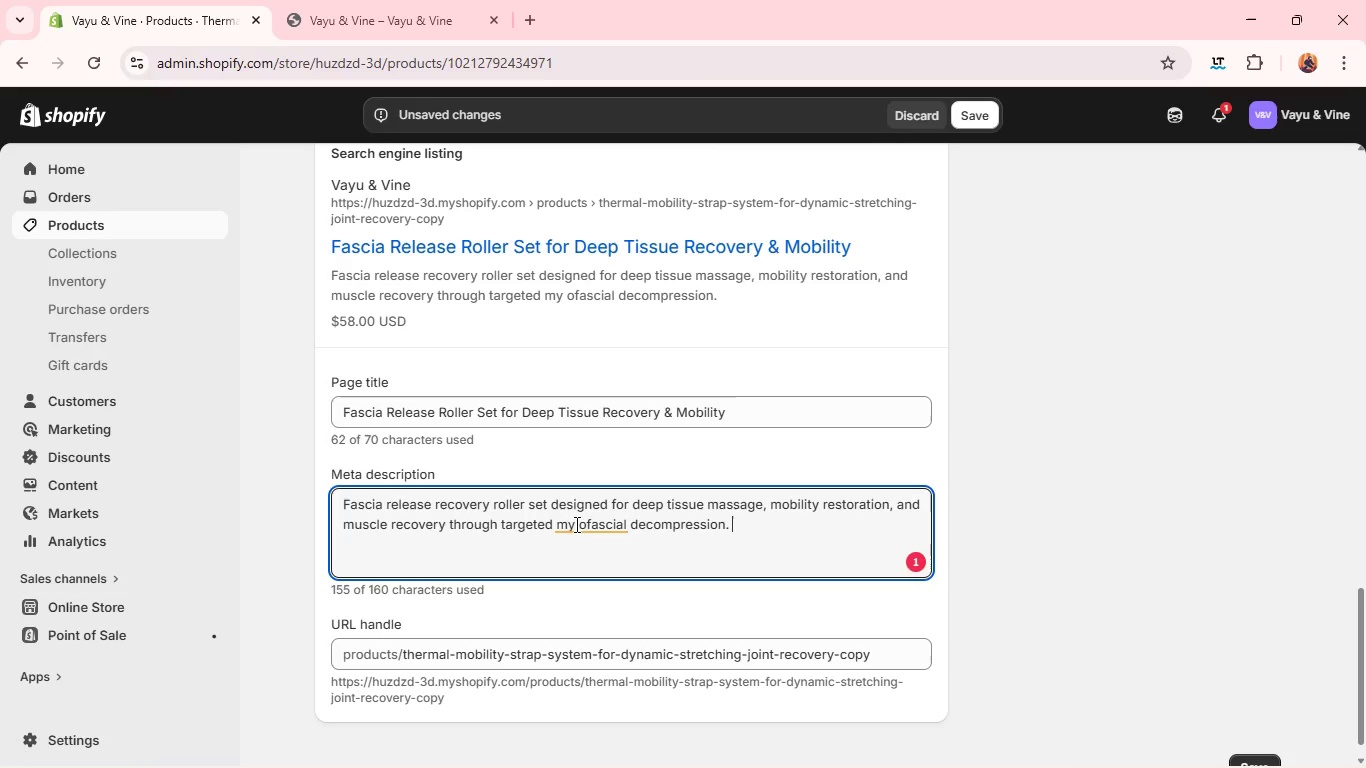 
left_click([576, 530])
 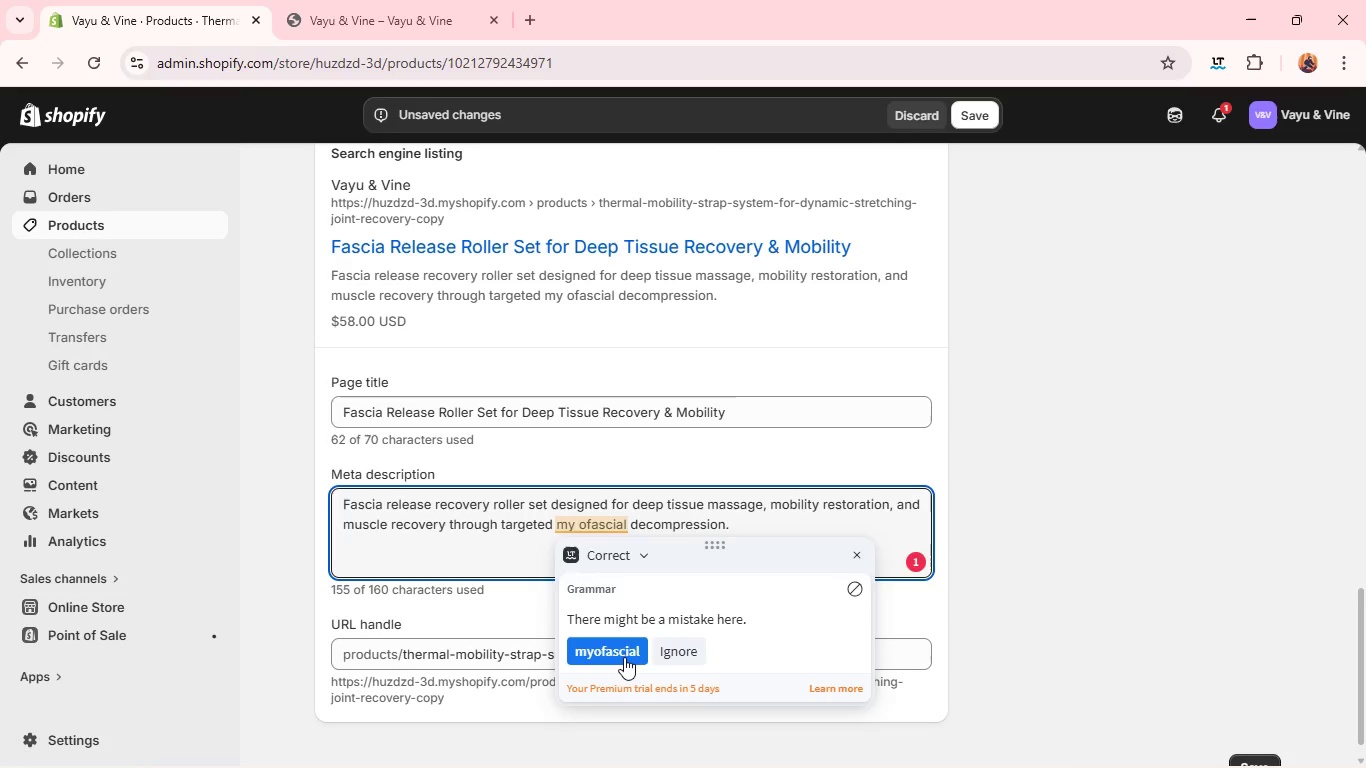 
left_click([624, 657])
 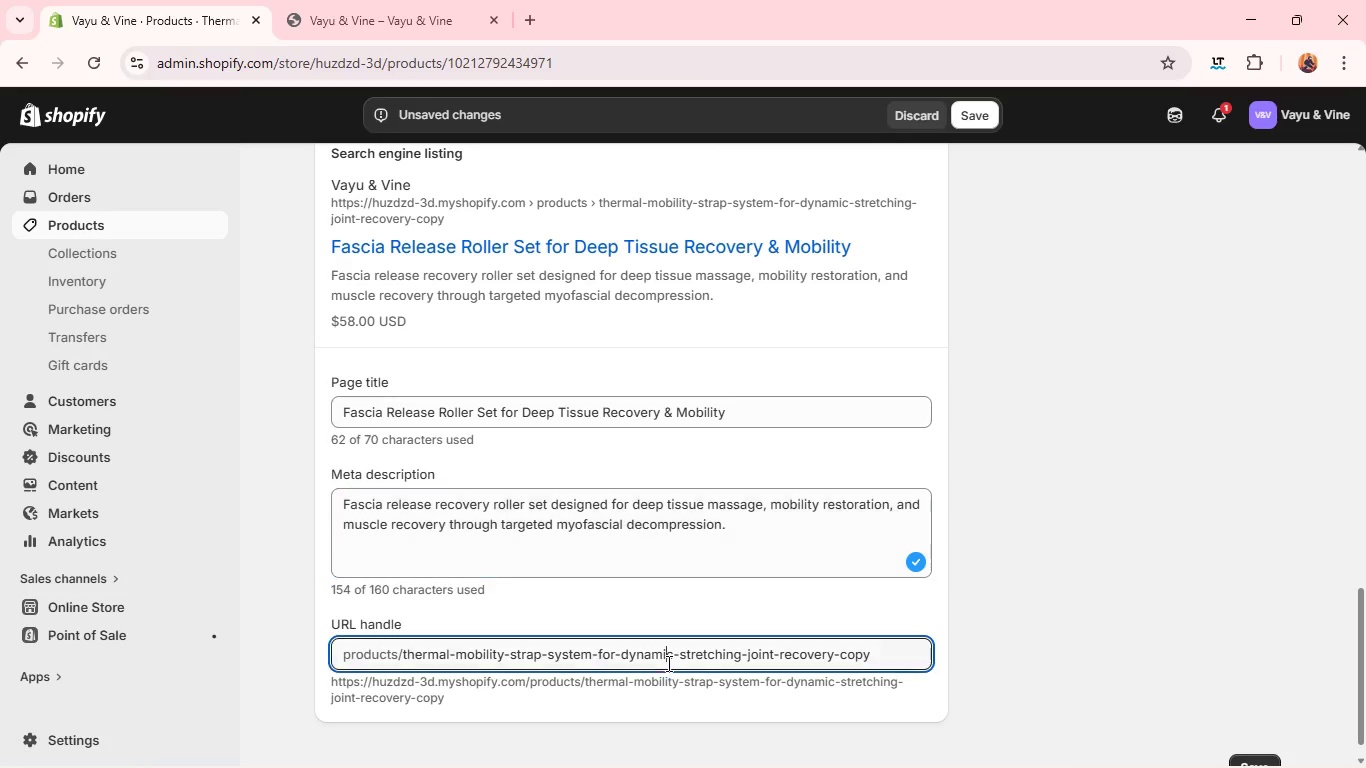 
double_click([667, 663])
 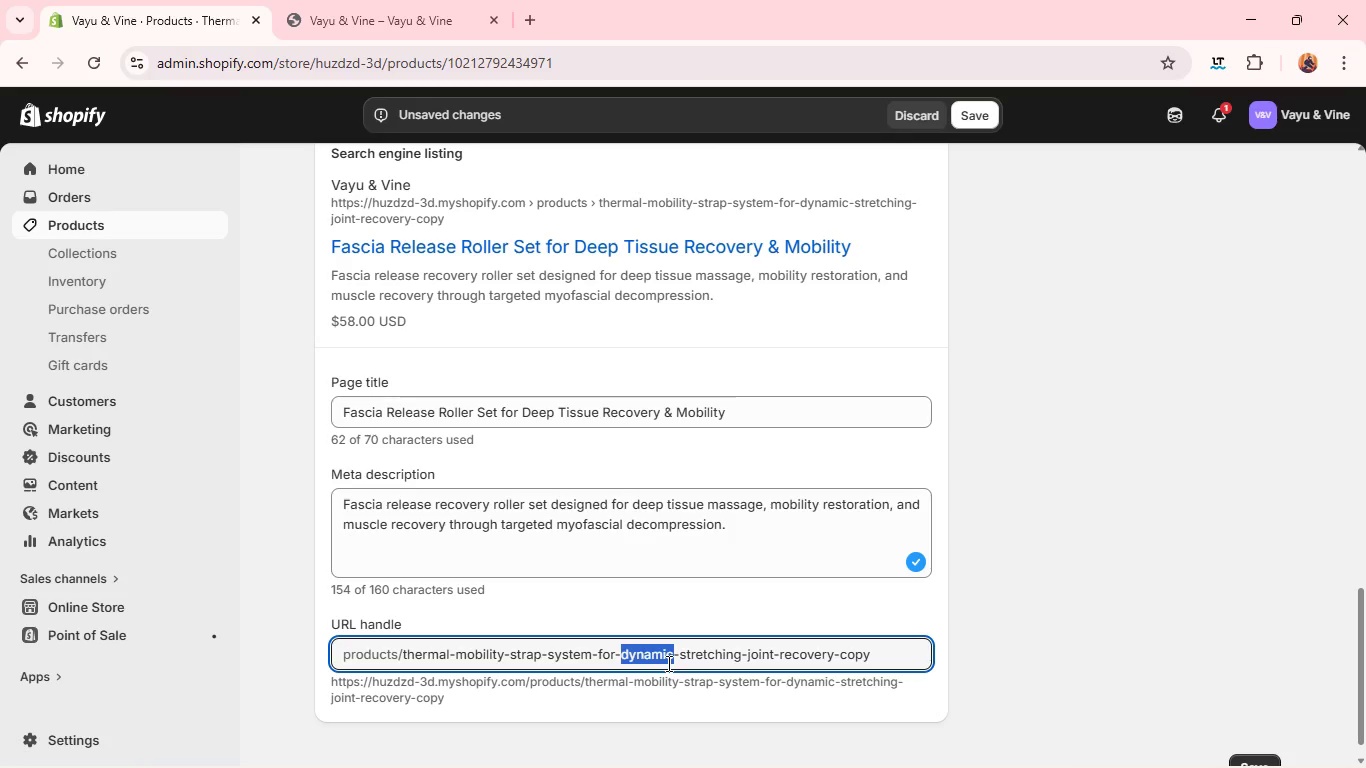 
wait(5.23)
 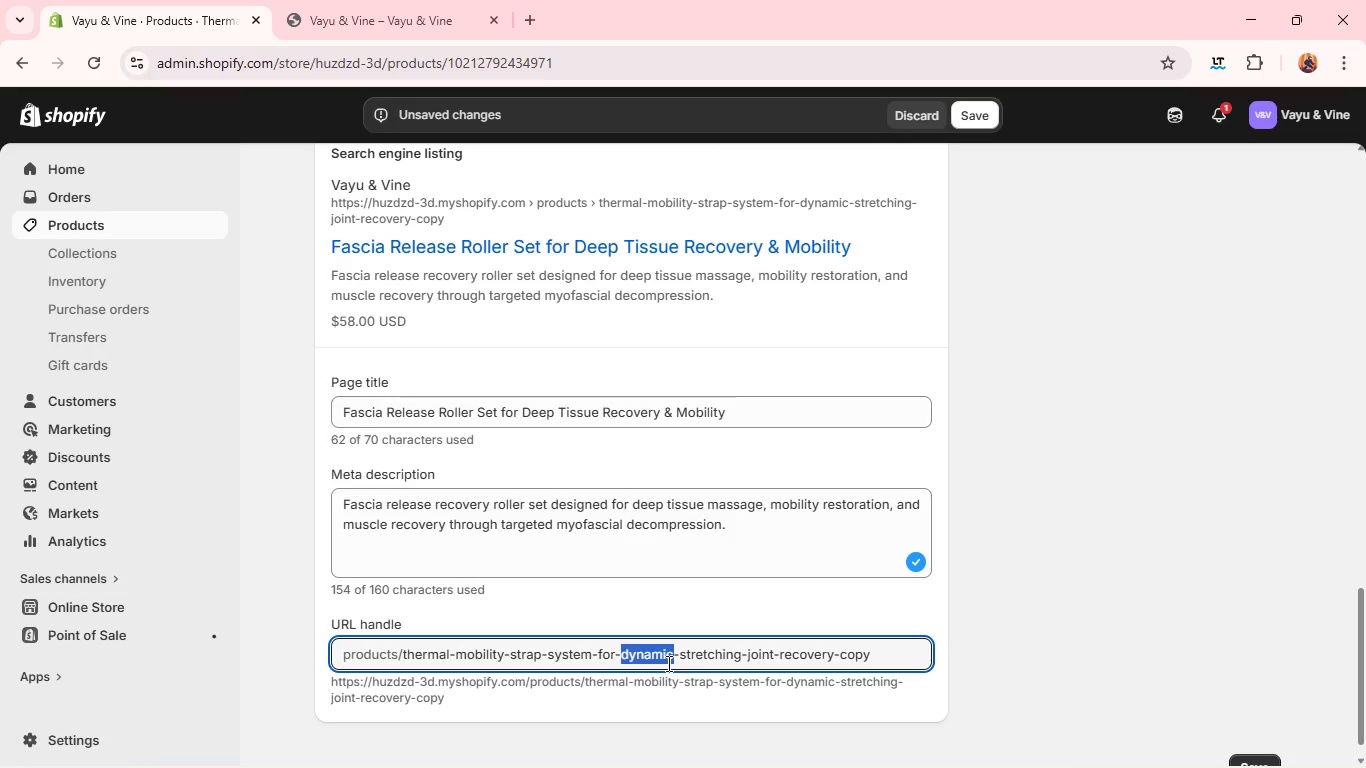 
double_click([667, 663])
 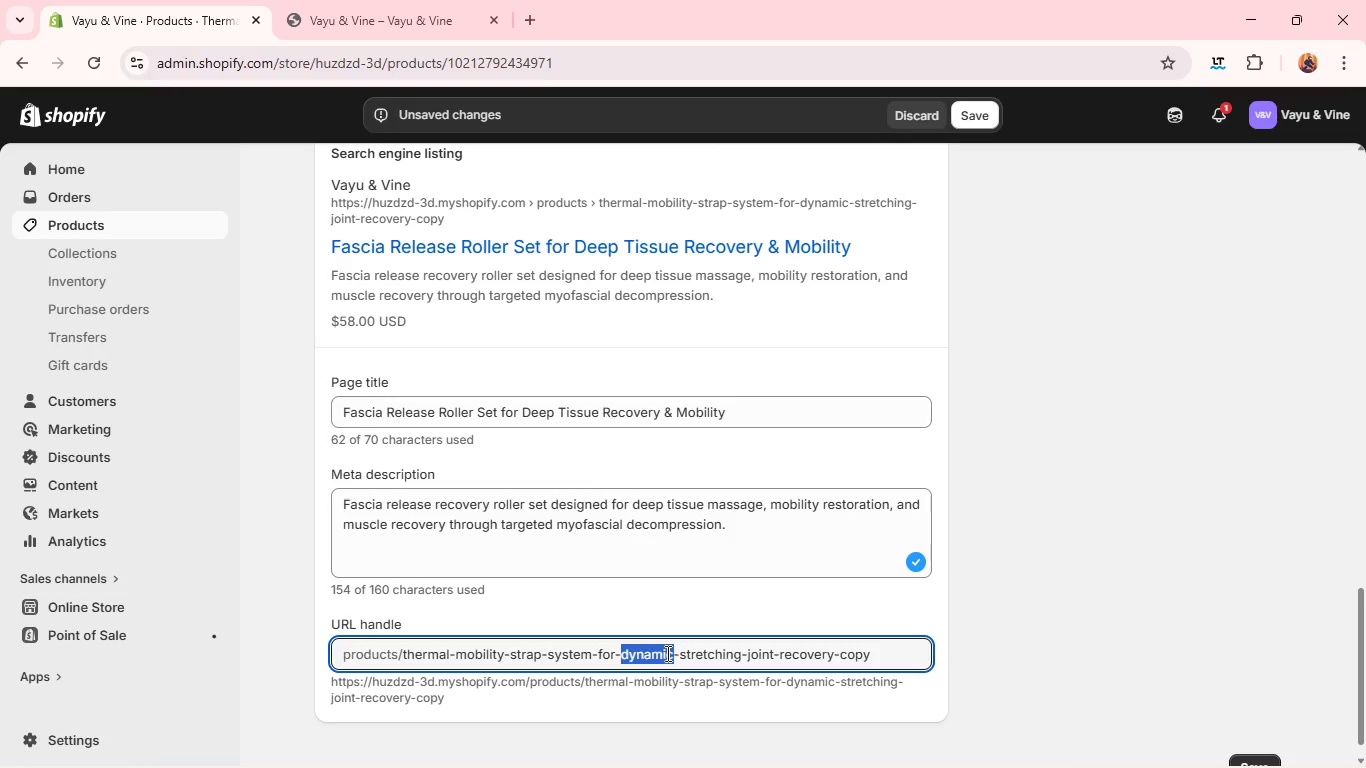 
double_click([666, 653])
 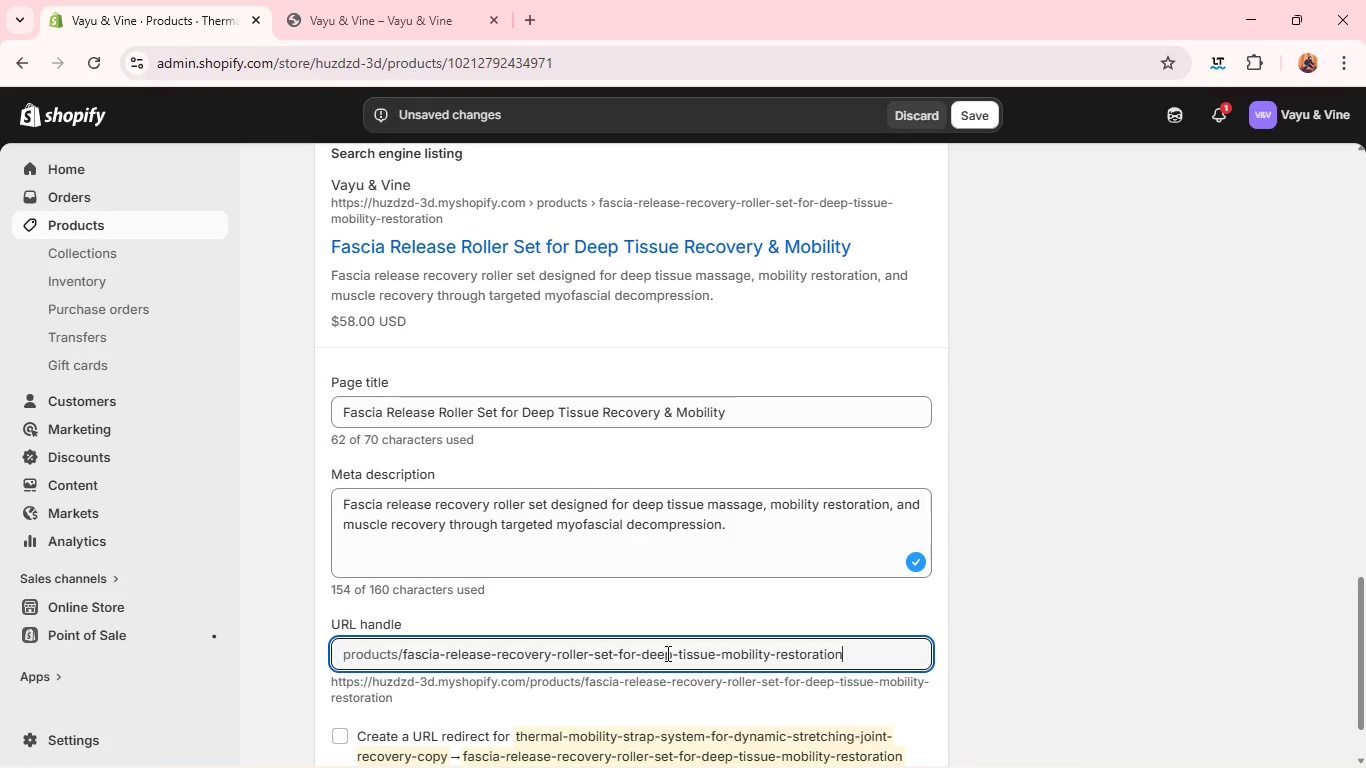 
triple_click([666, 653])
 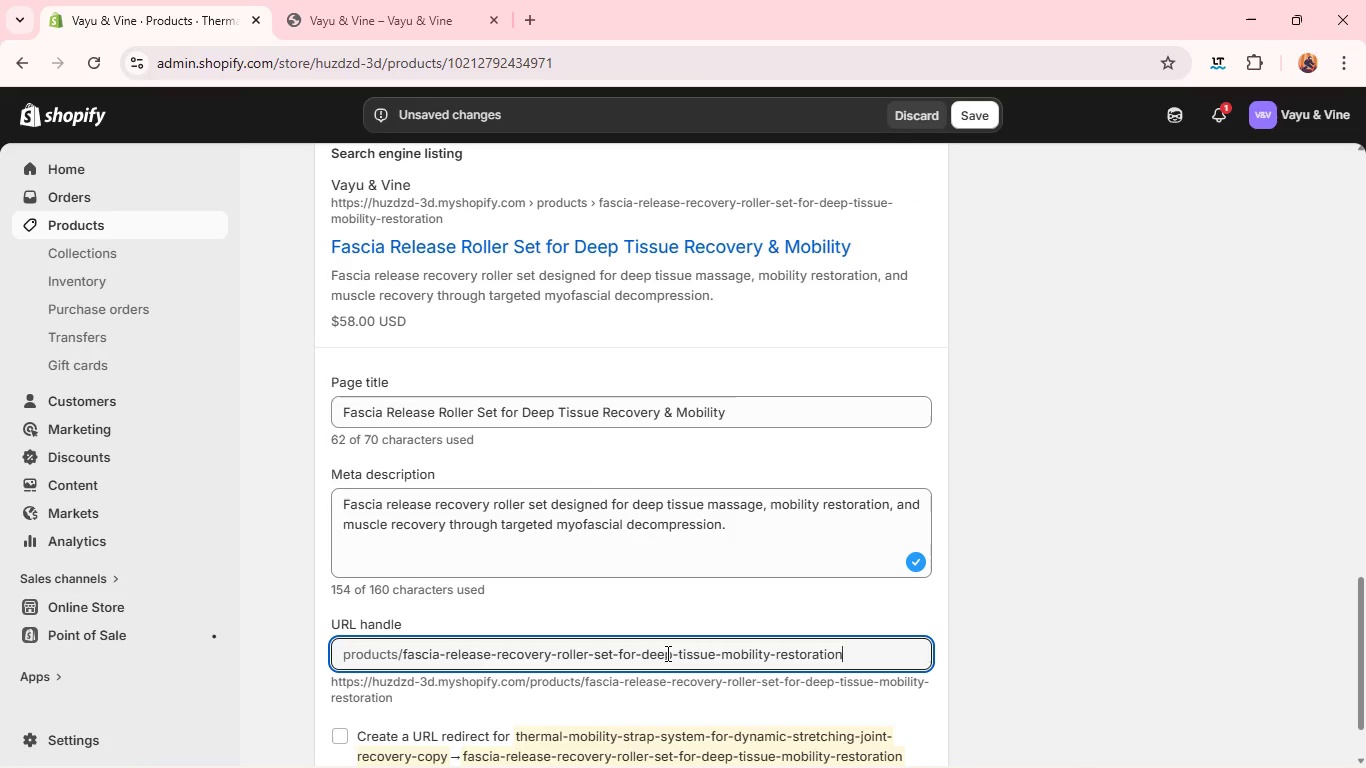 
key(Backspace)
type(fascia-relea)
 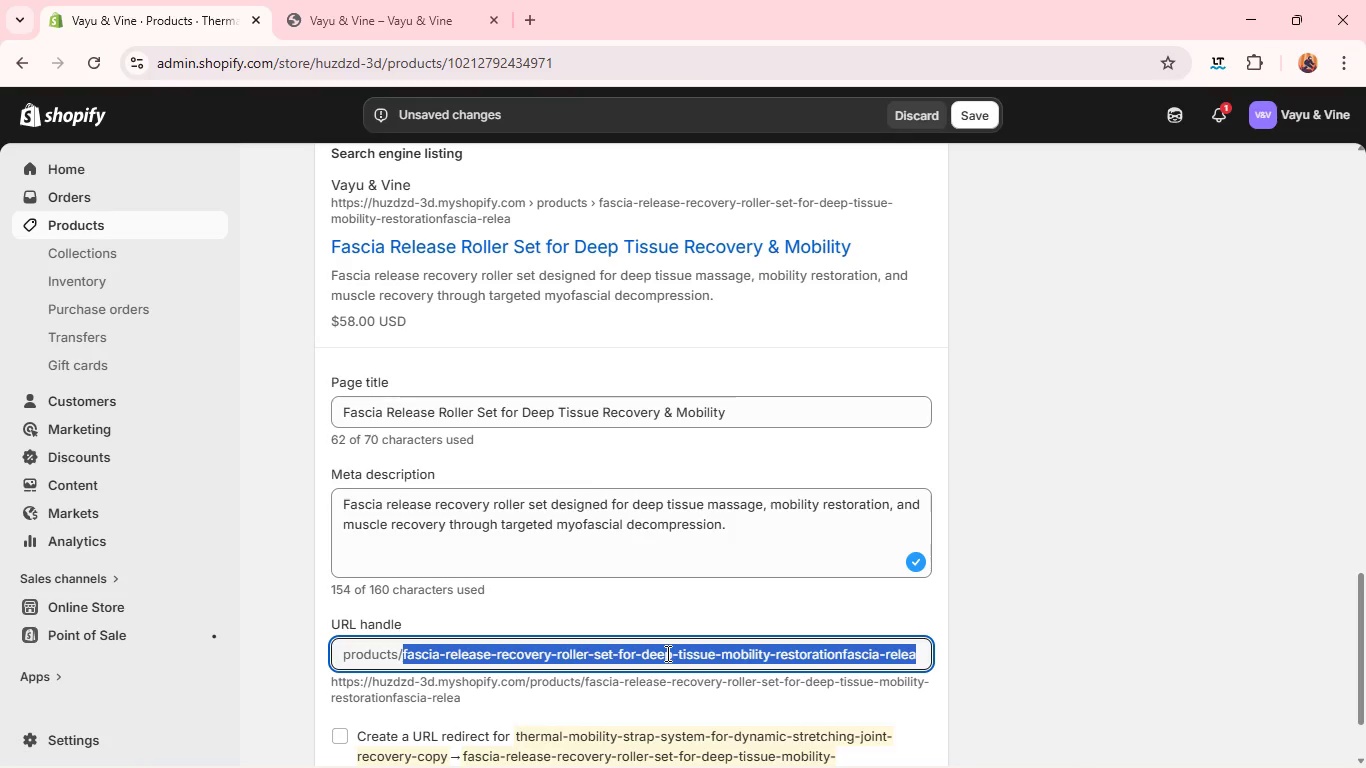 
double_click([666, 653])
 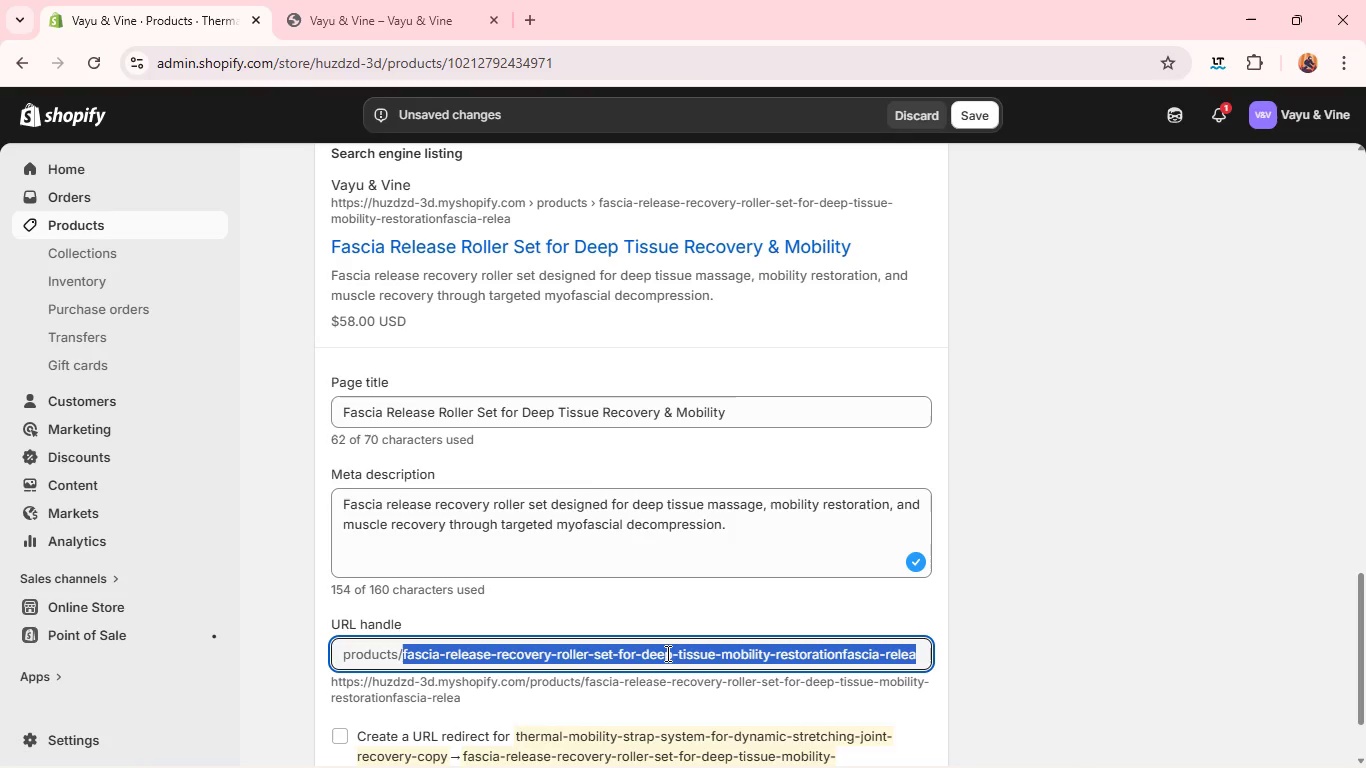 
triple_click([666, 653])
 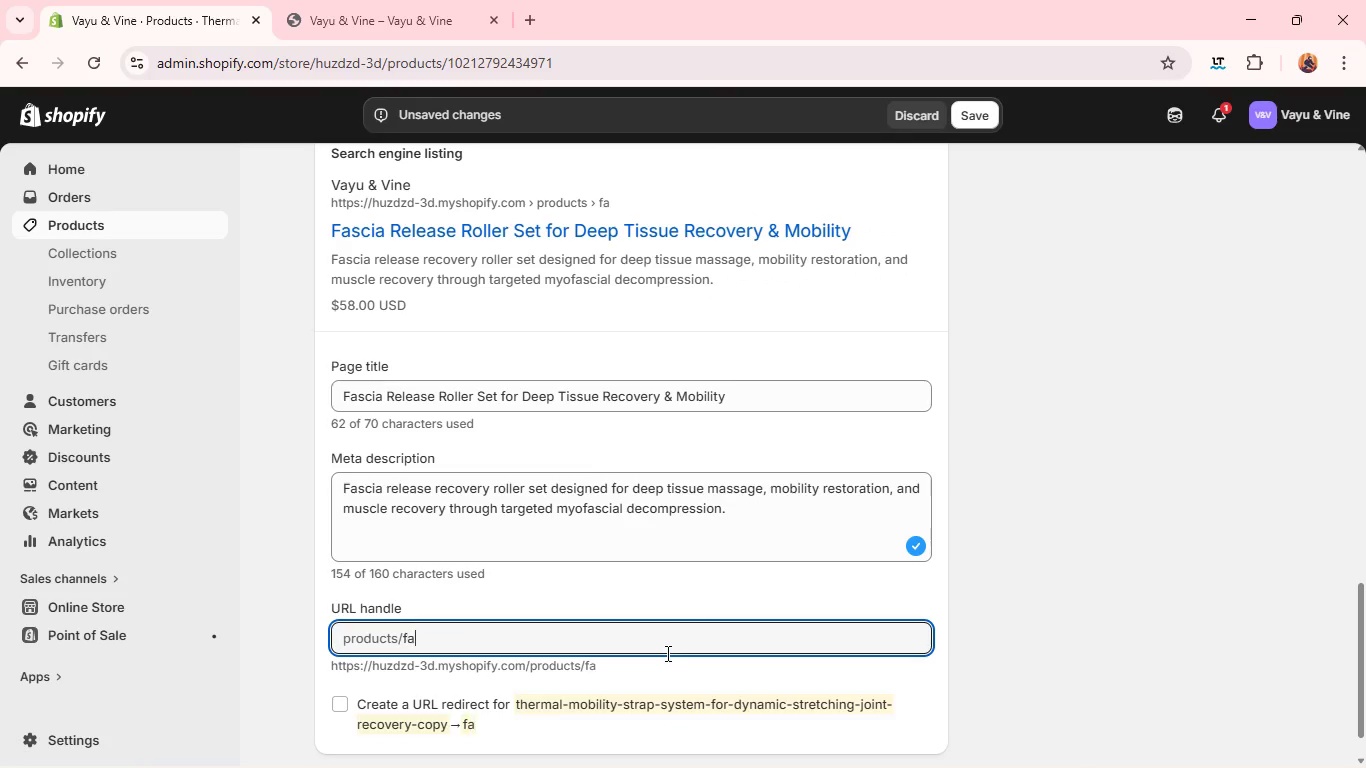 
type(fascia-release )
key(Backspace)
type(-recovery-roller-set )
 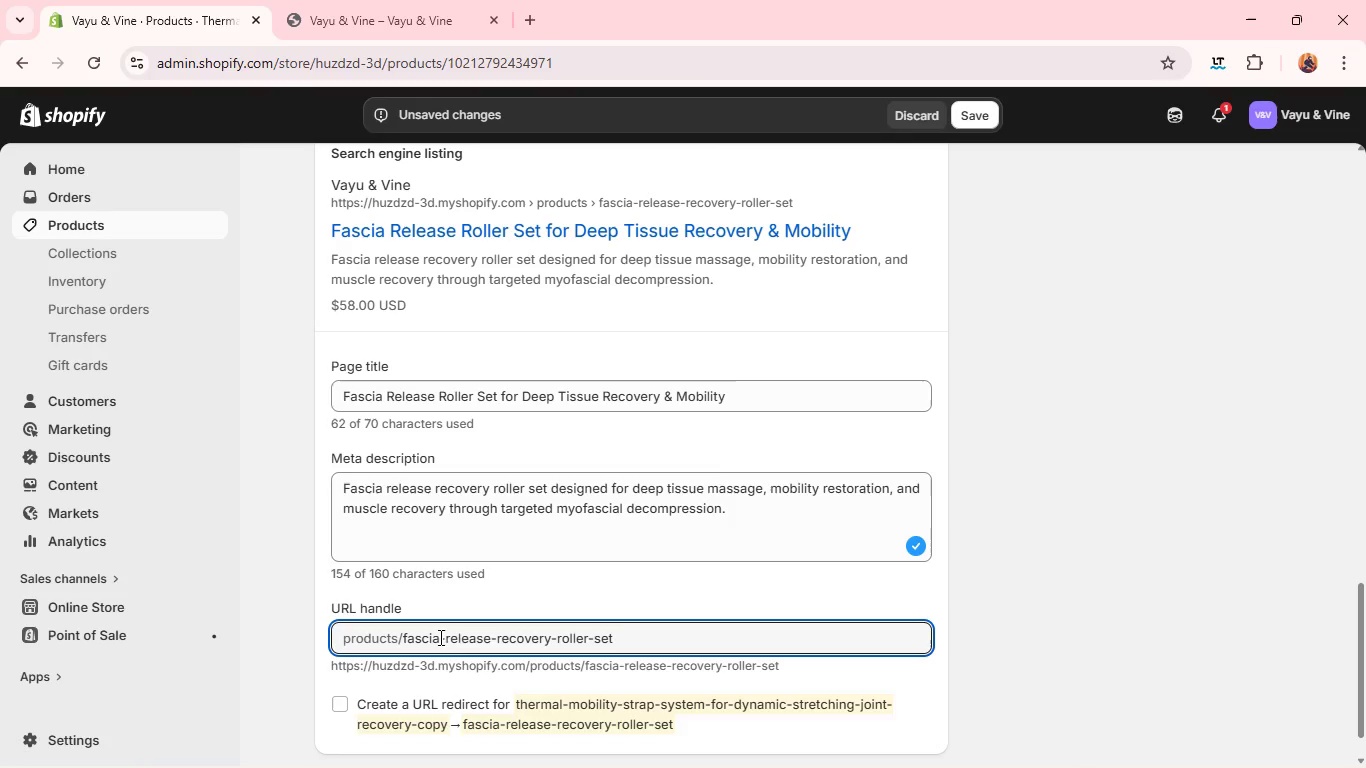 
wait(11.81)
 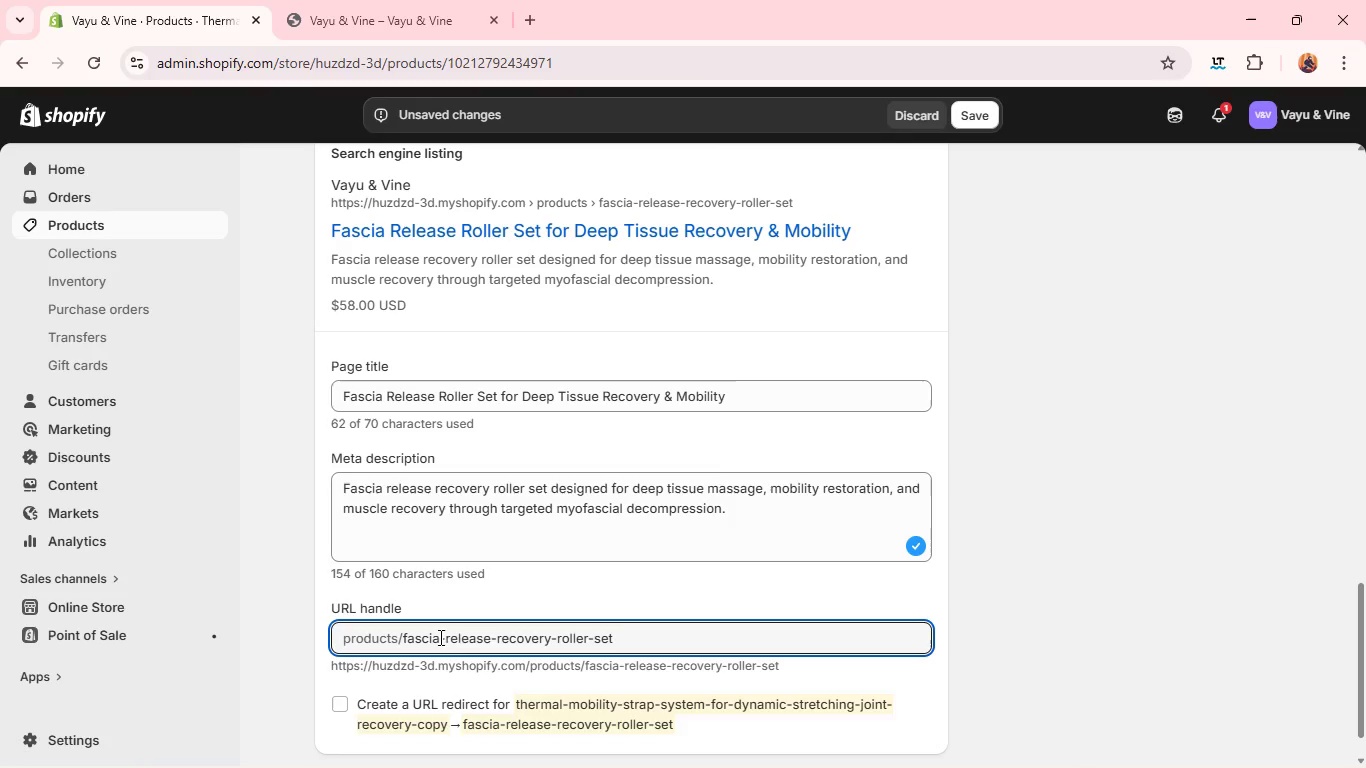 
left_click([639, 644])
 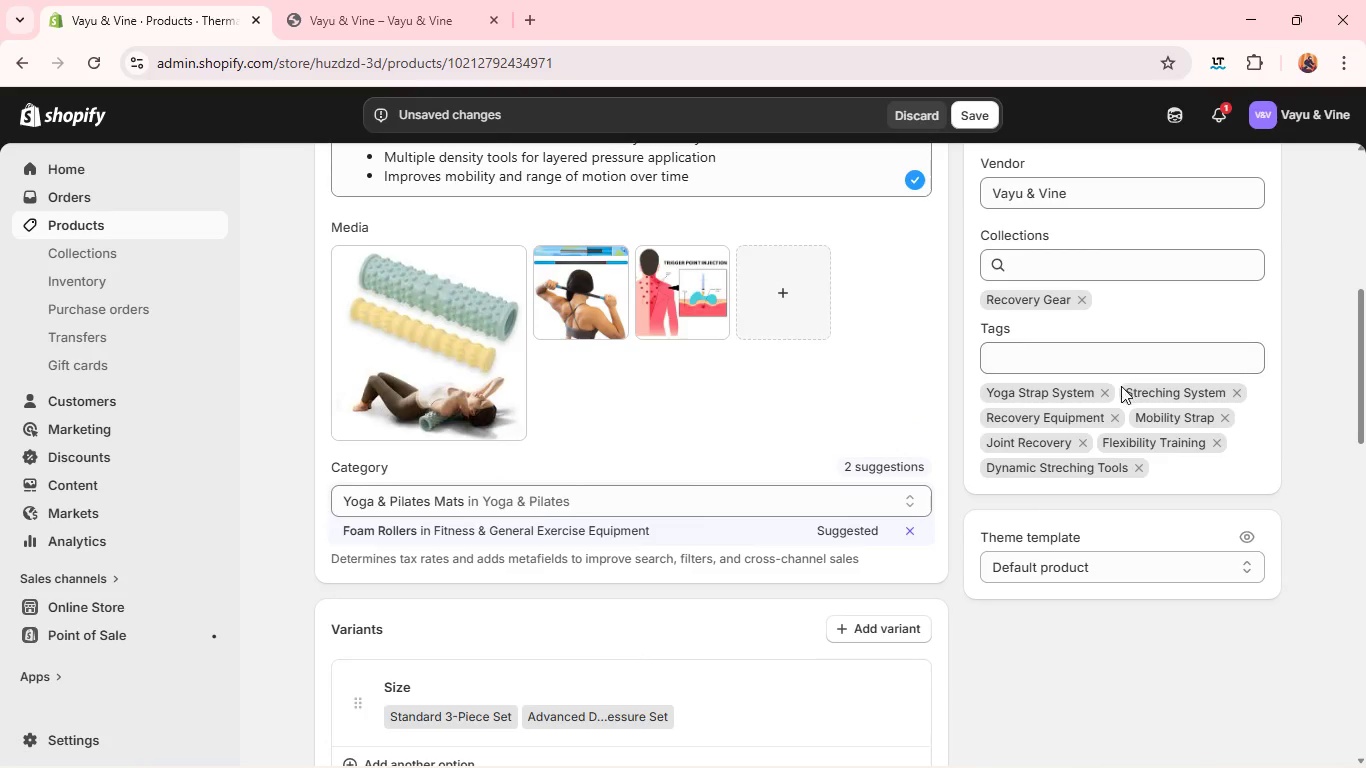 
left_click([1107, 396])
 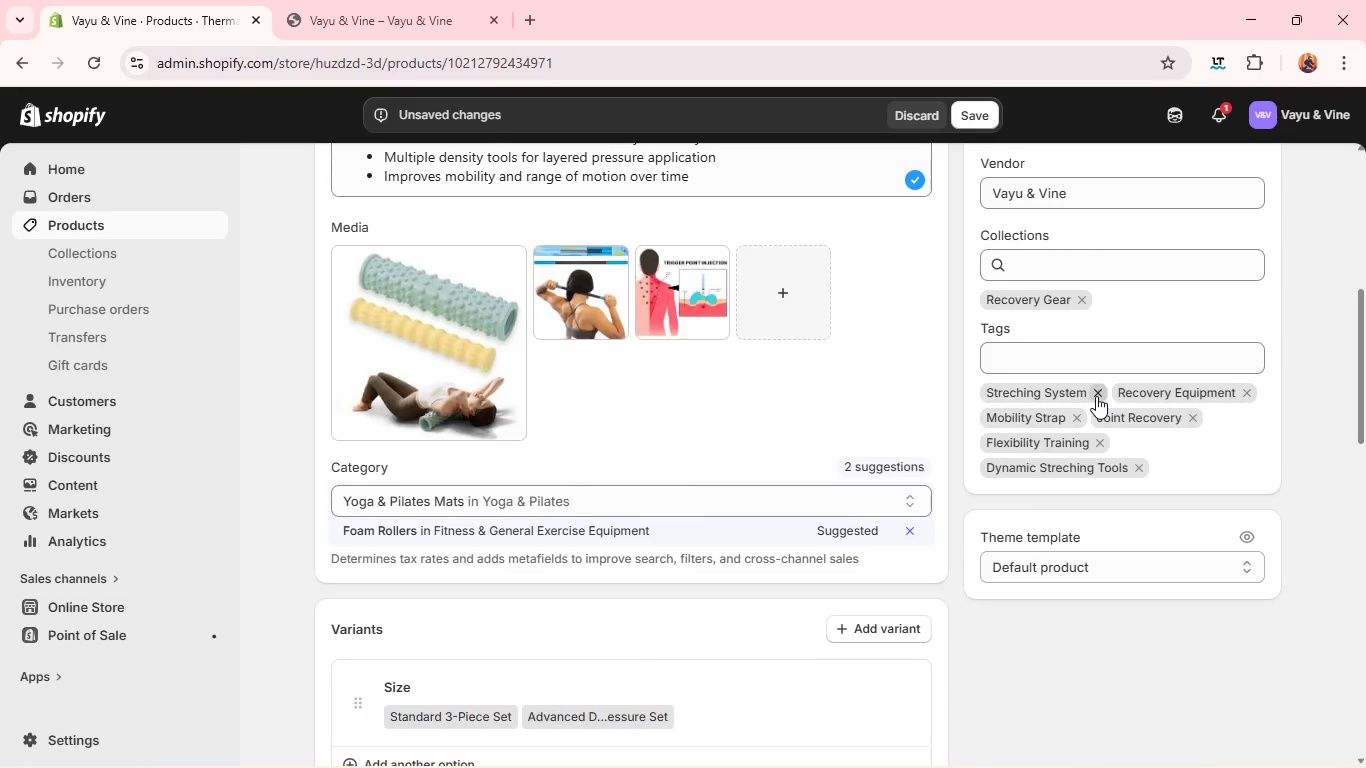 
left_click([1096, 396])
 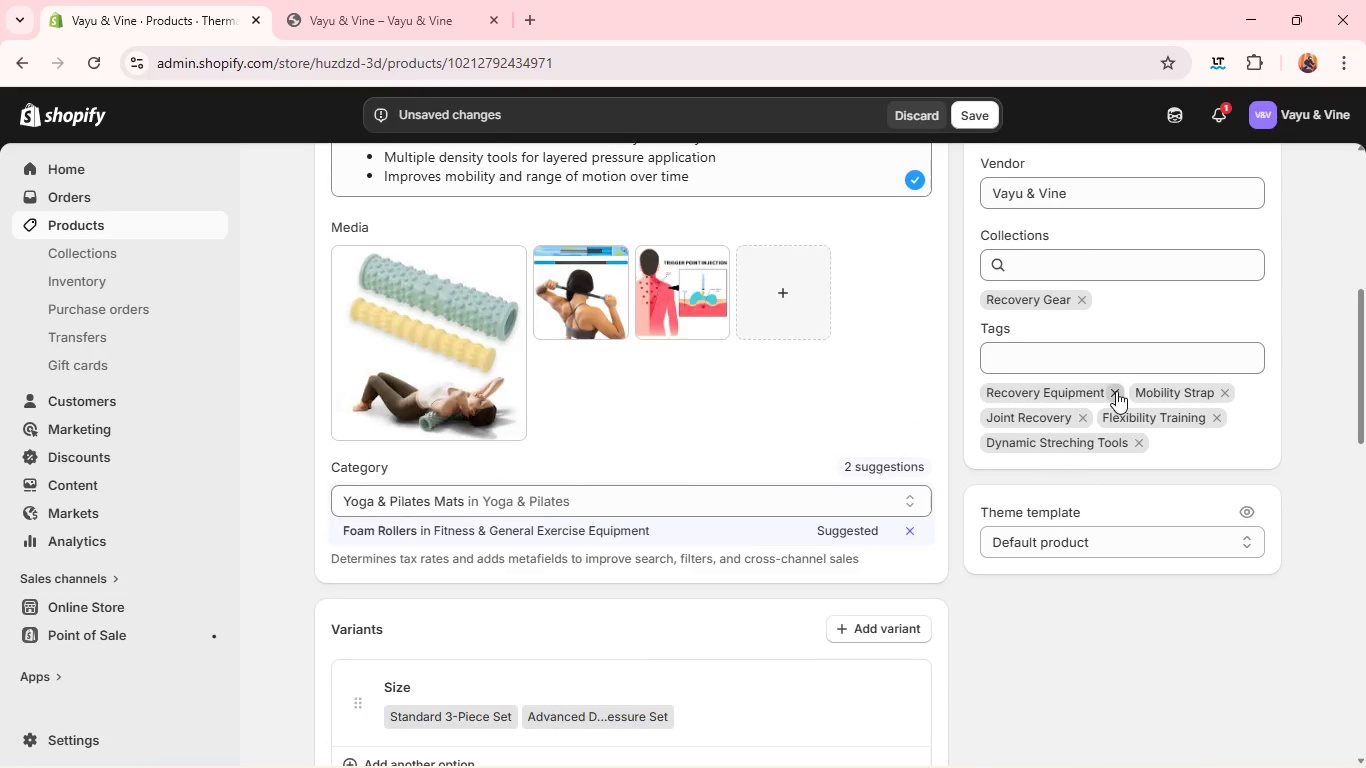 
left_click([1116, 391])
 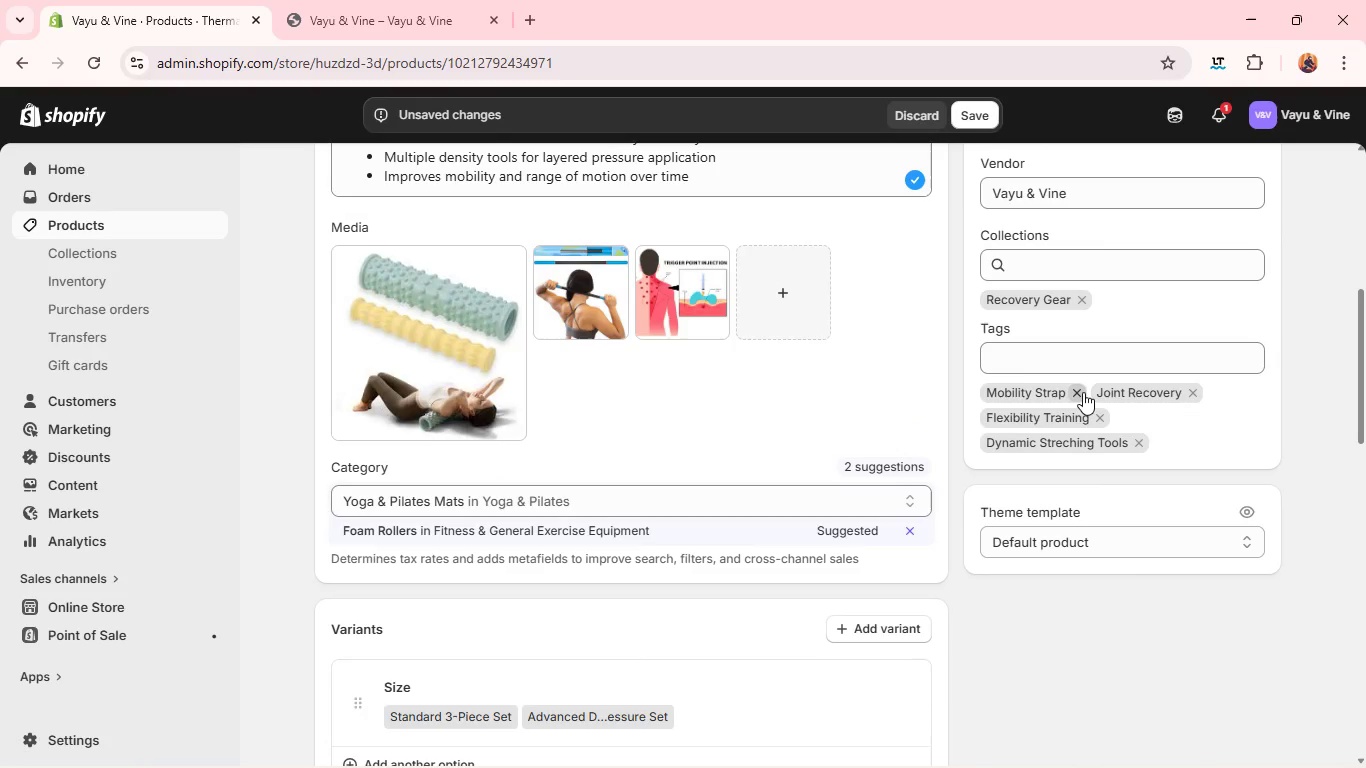 
left_click([1083, 392])
 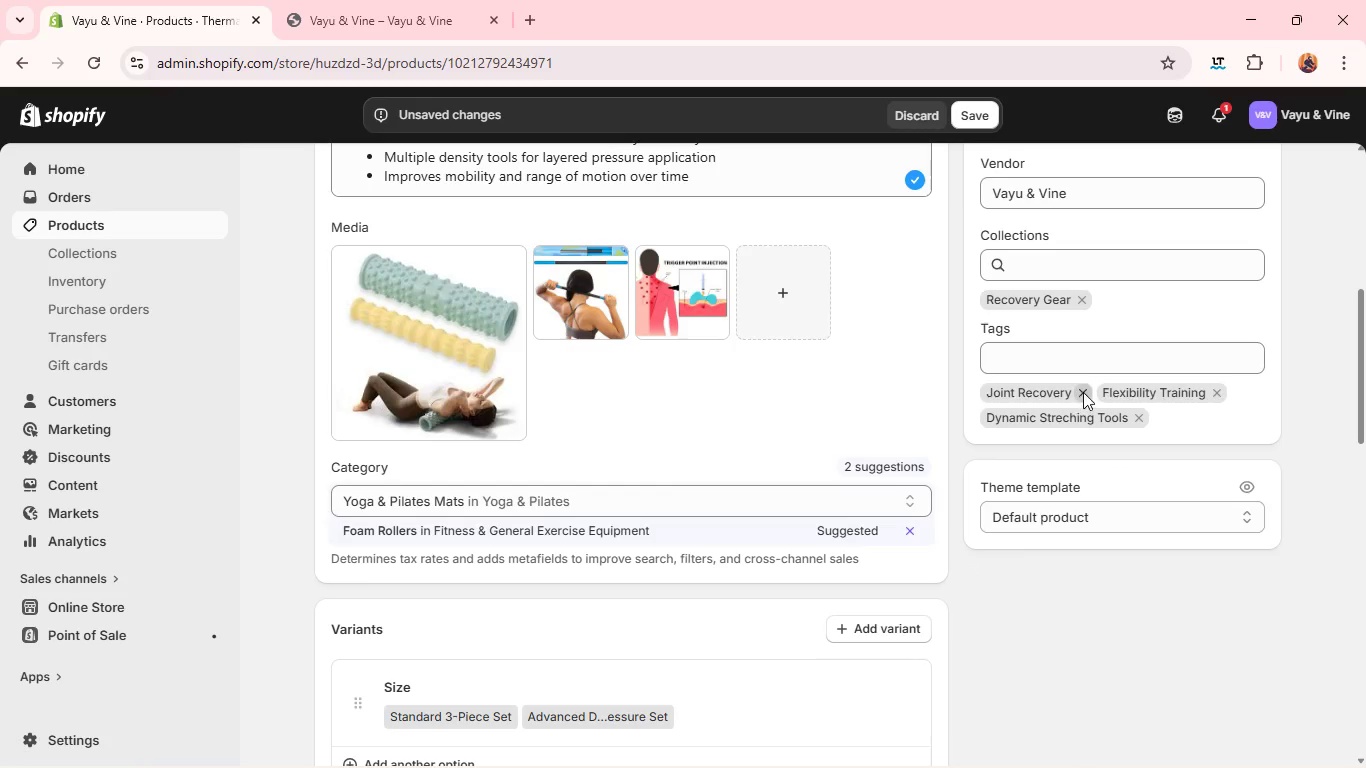 
left_click([1083, 392])
 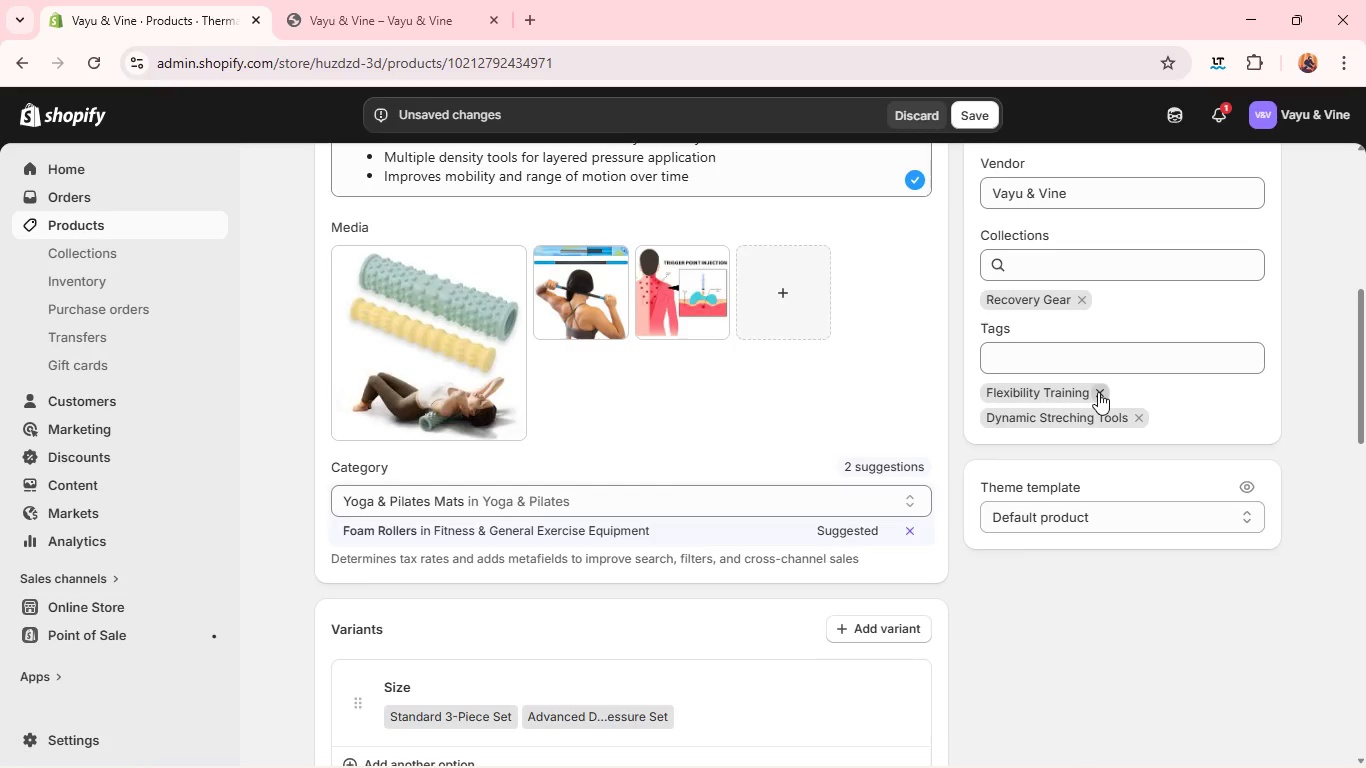 
left_click([1098, 392])
 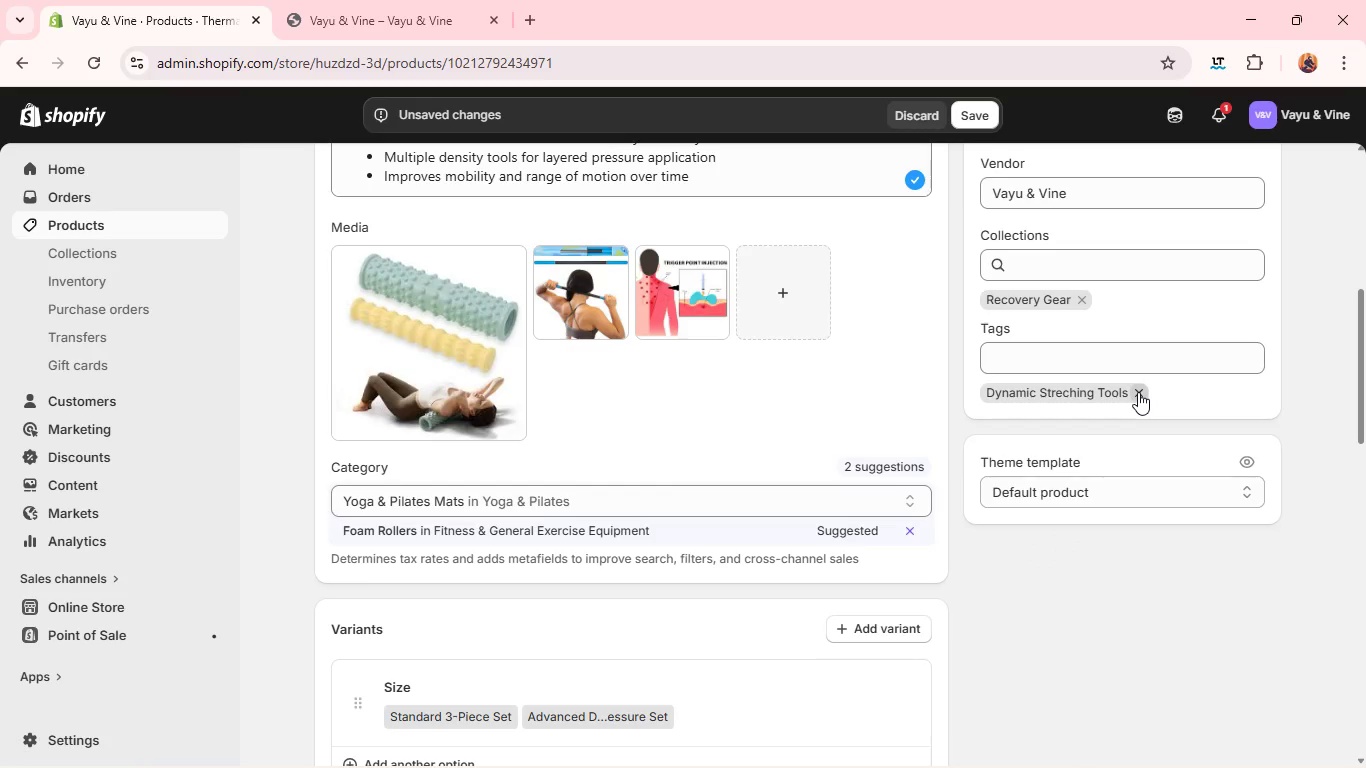 
left_click([1138, 392])
 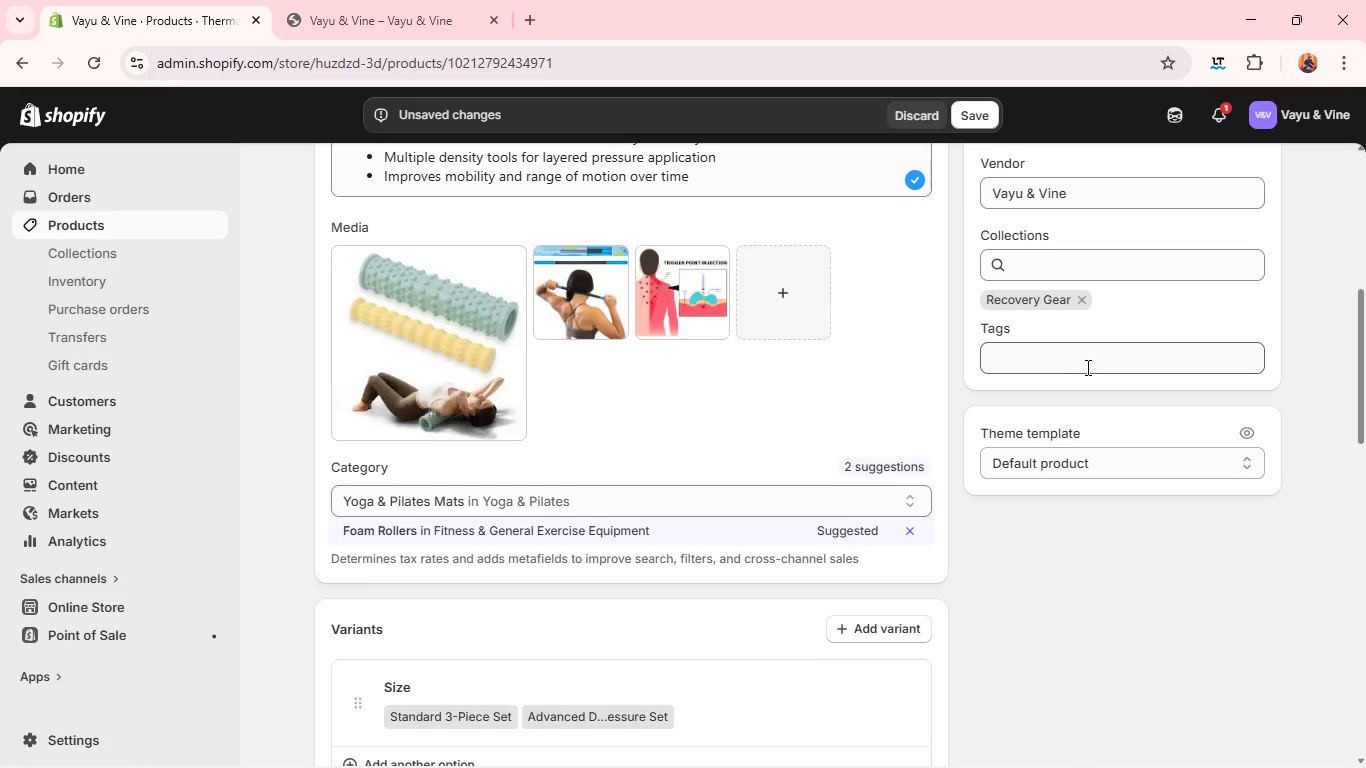 
left_click([1086, 367])
 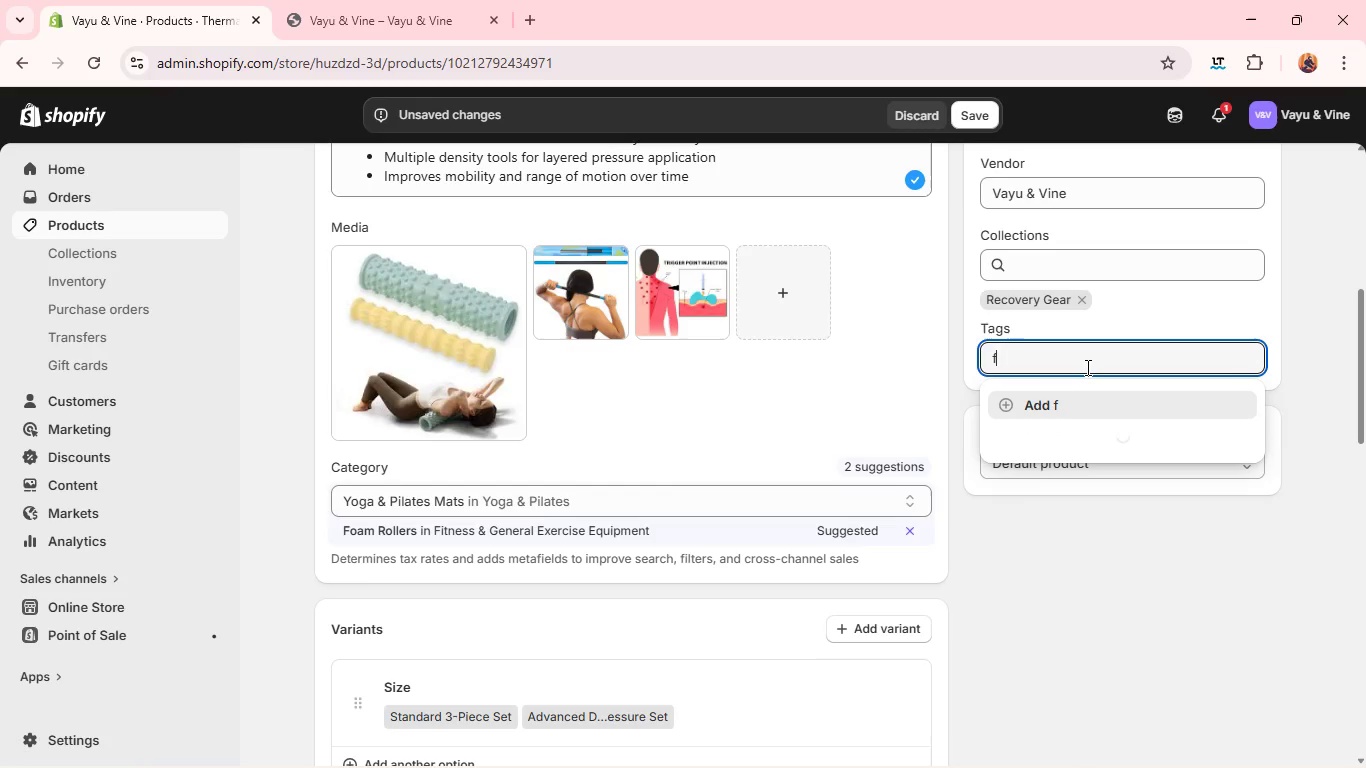 
key(F)
 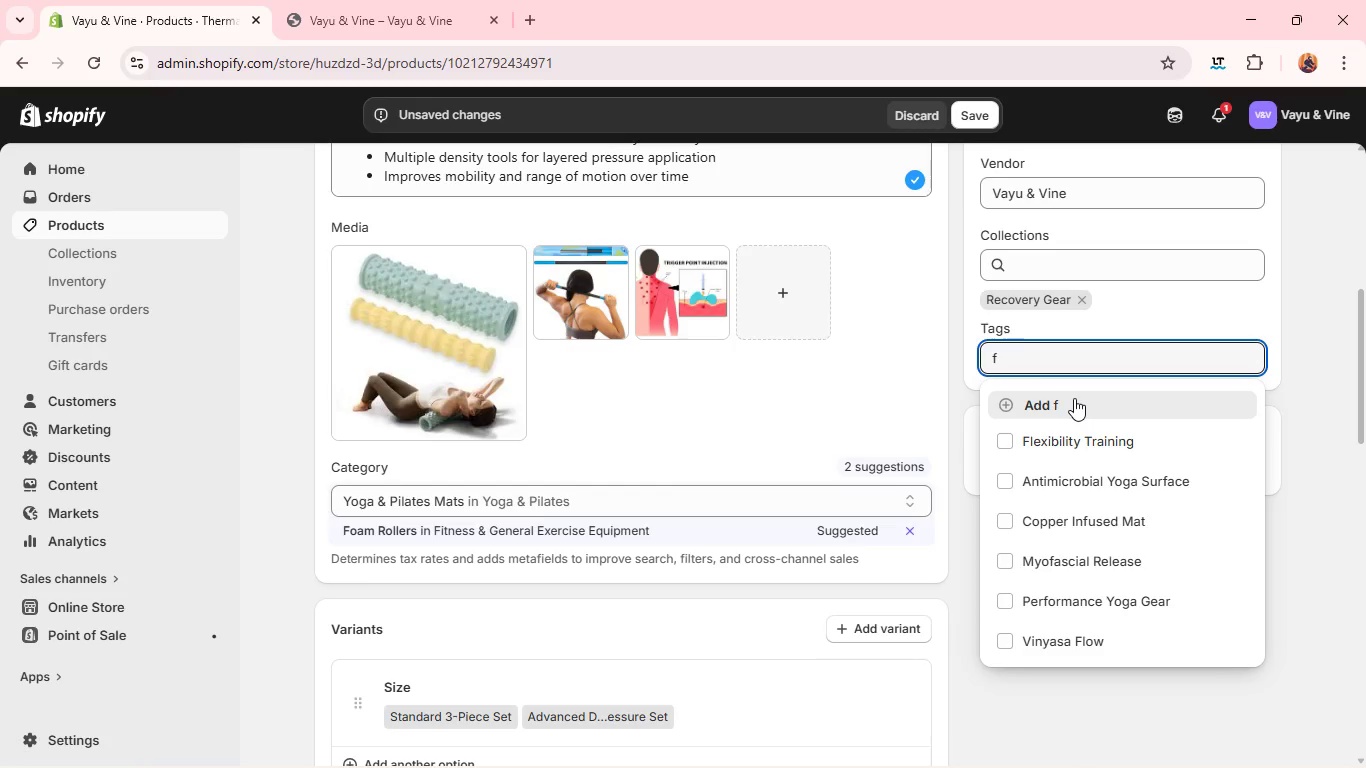 
key(Backspace)
type(Foa)
 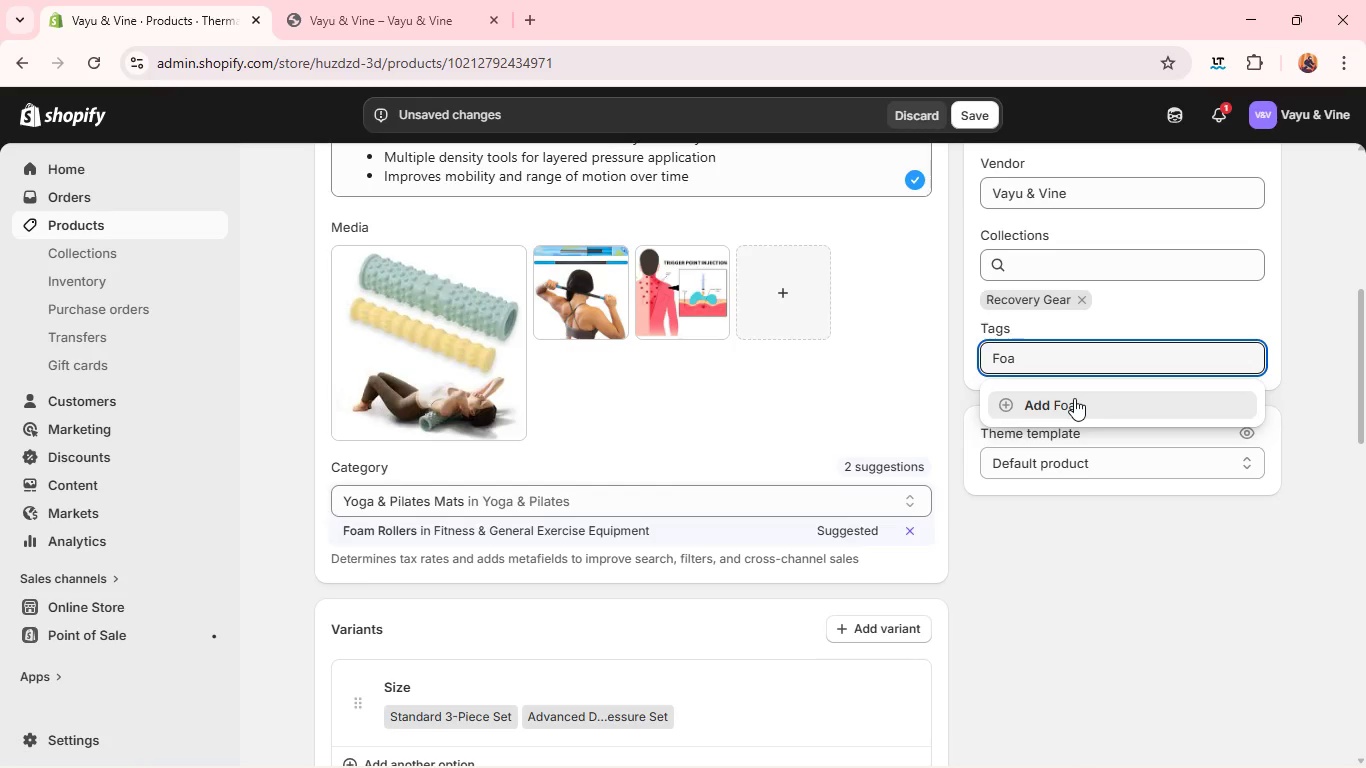 
type(m ROller Set)
 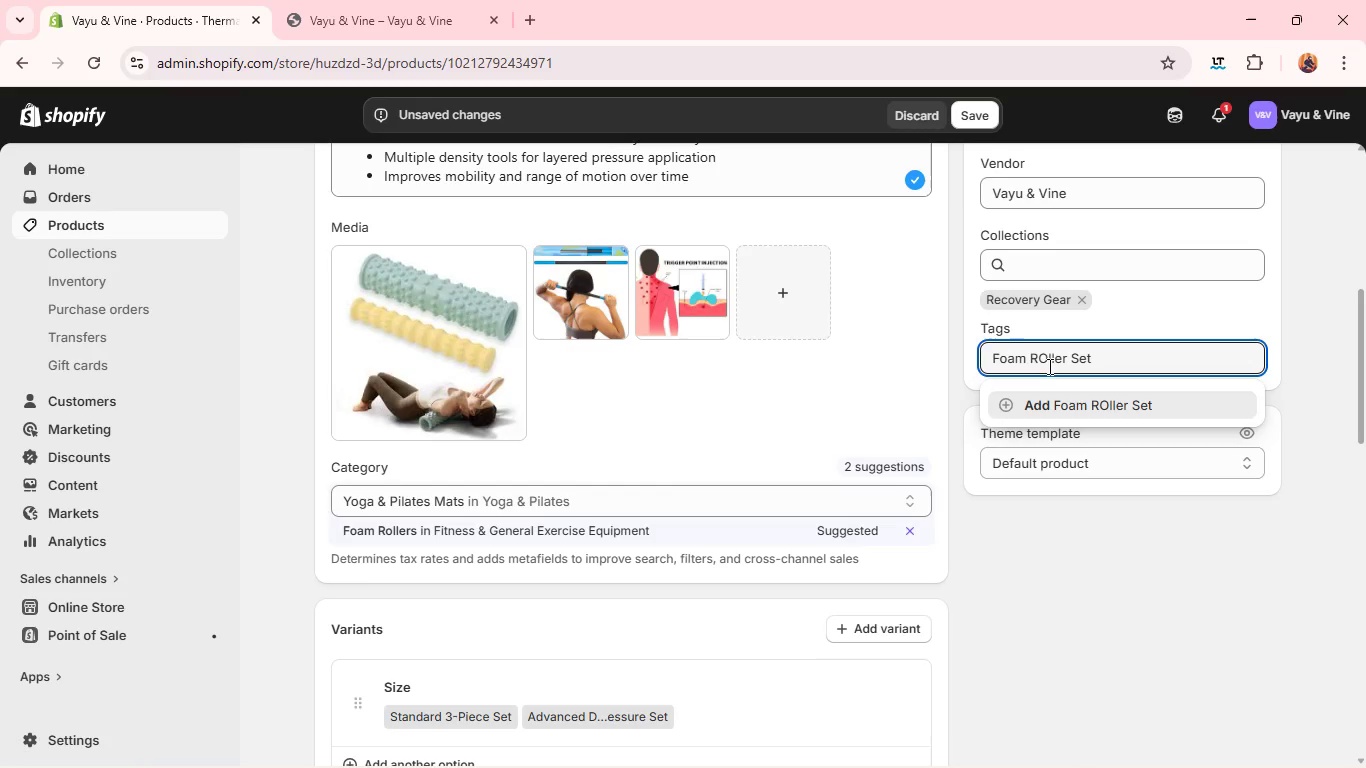 
left_click([1048, 365])
 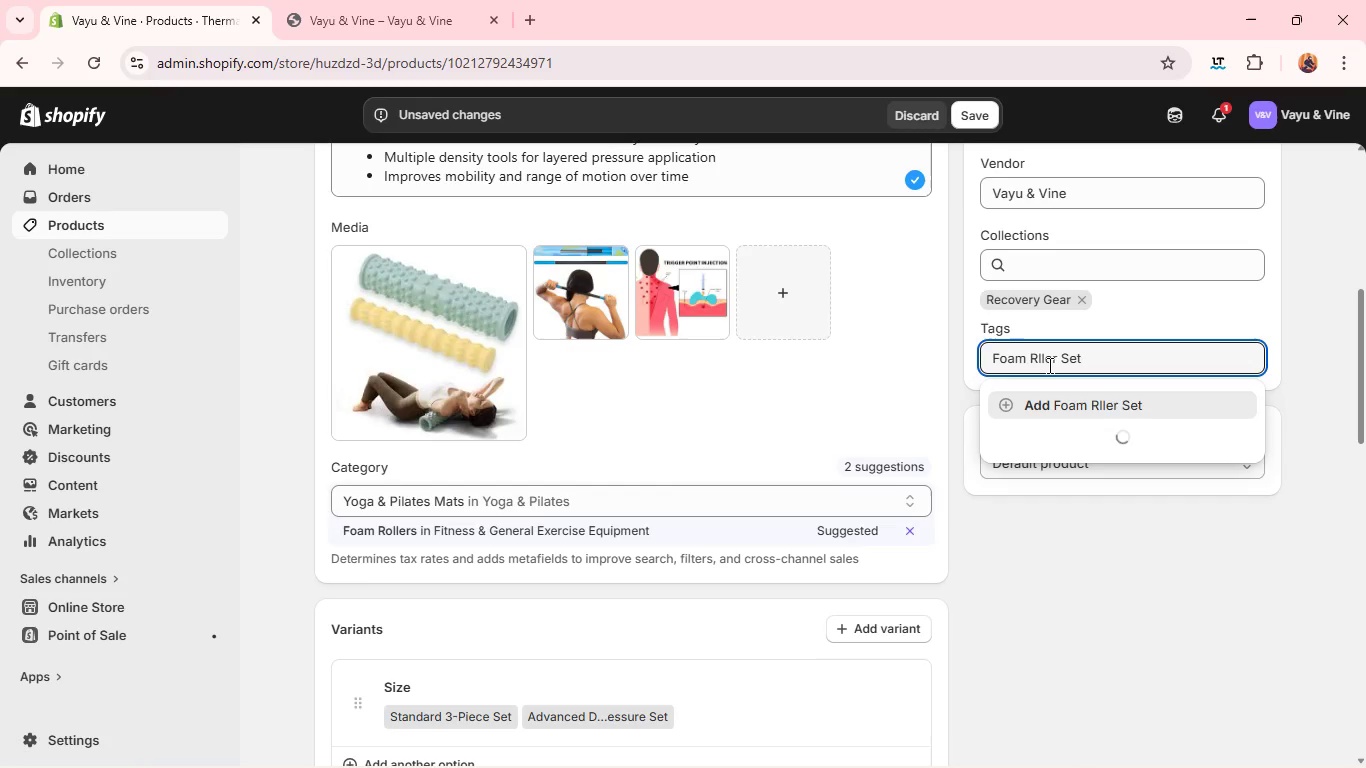 
key(Backspace)
 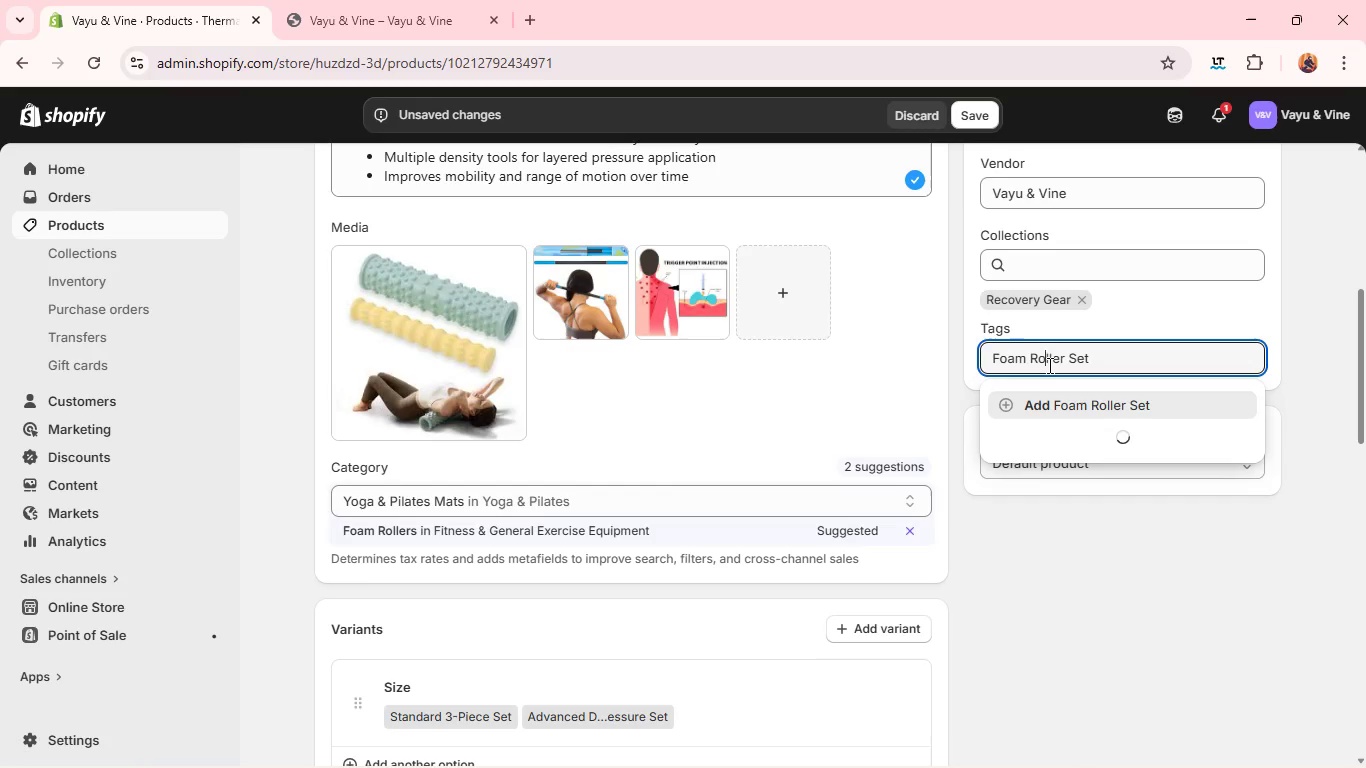 
key(O)
 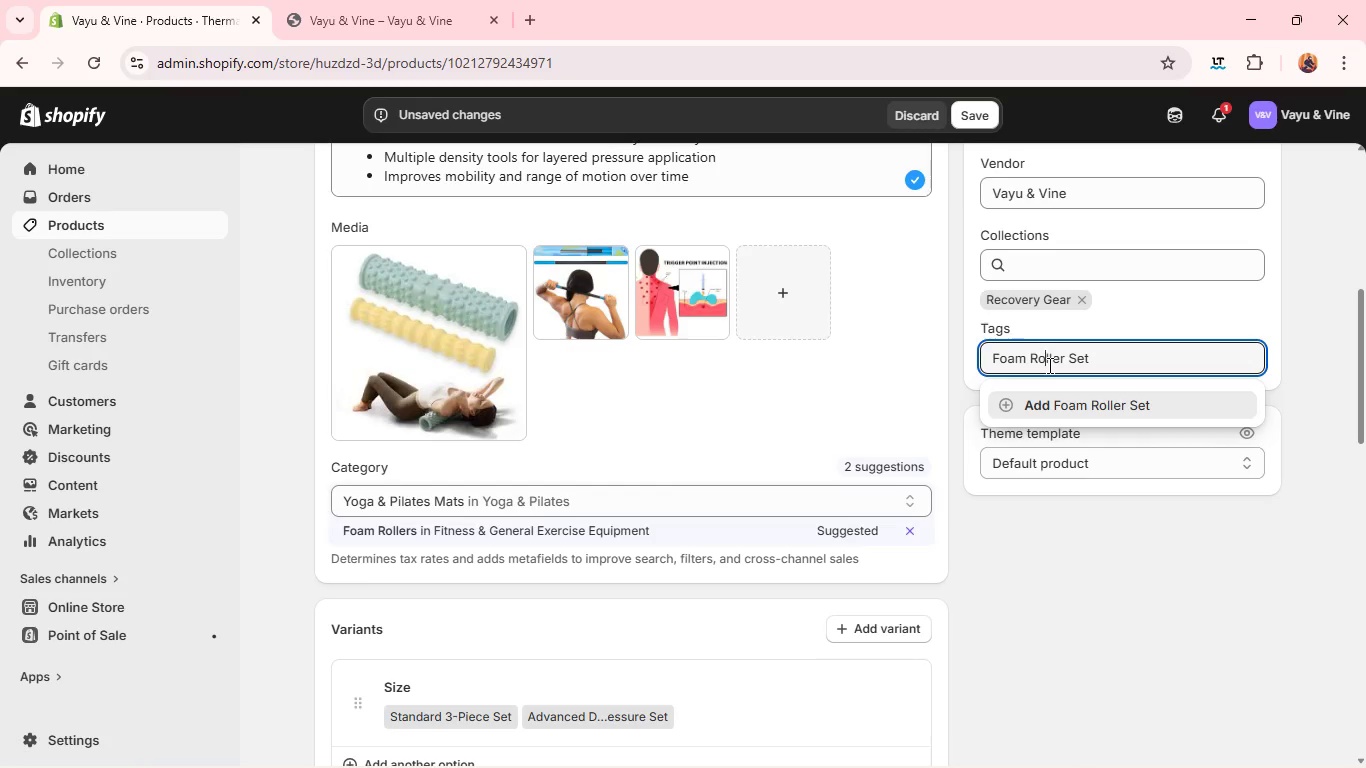 
wait(5.61)
 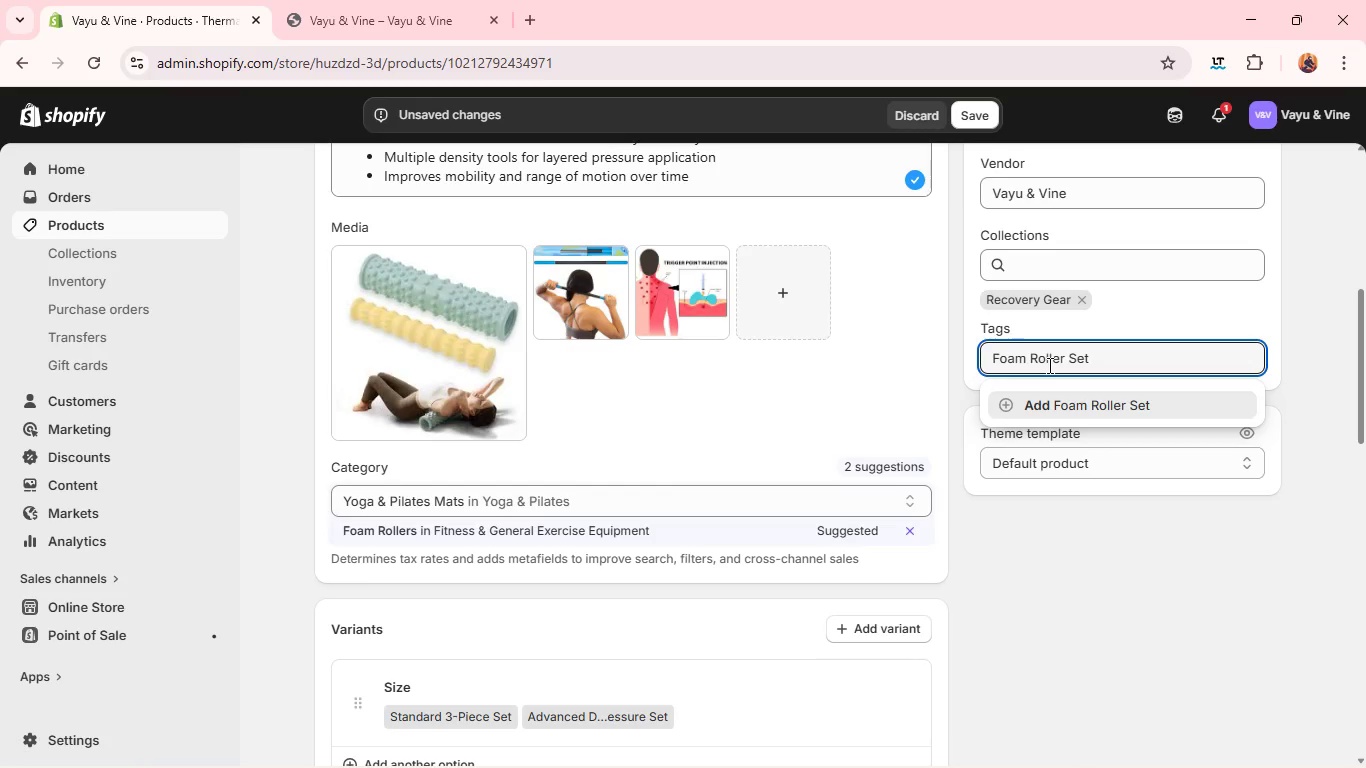 
key(Enter)
 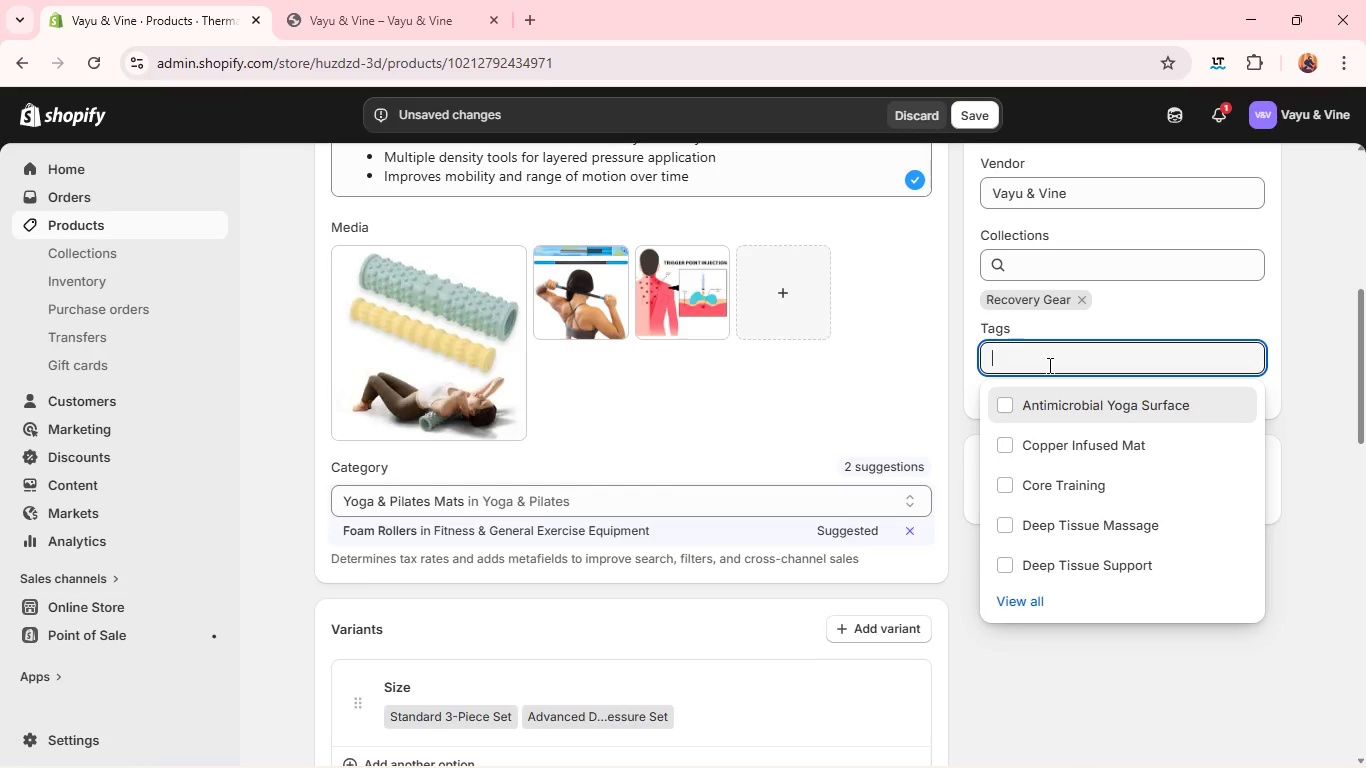 
type(S)
key(Backspace)
type(Fascia Release Tools)
 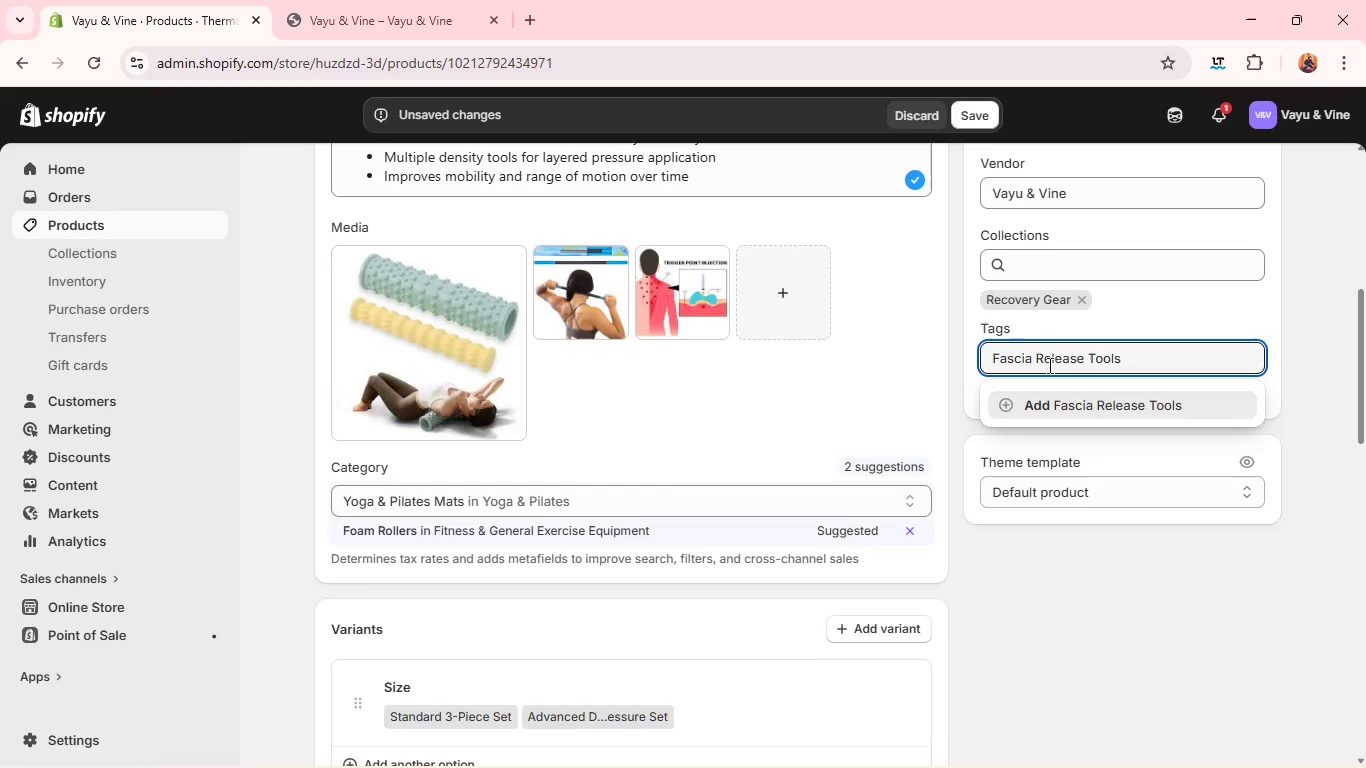 
key(Enter)
 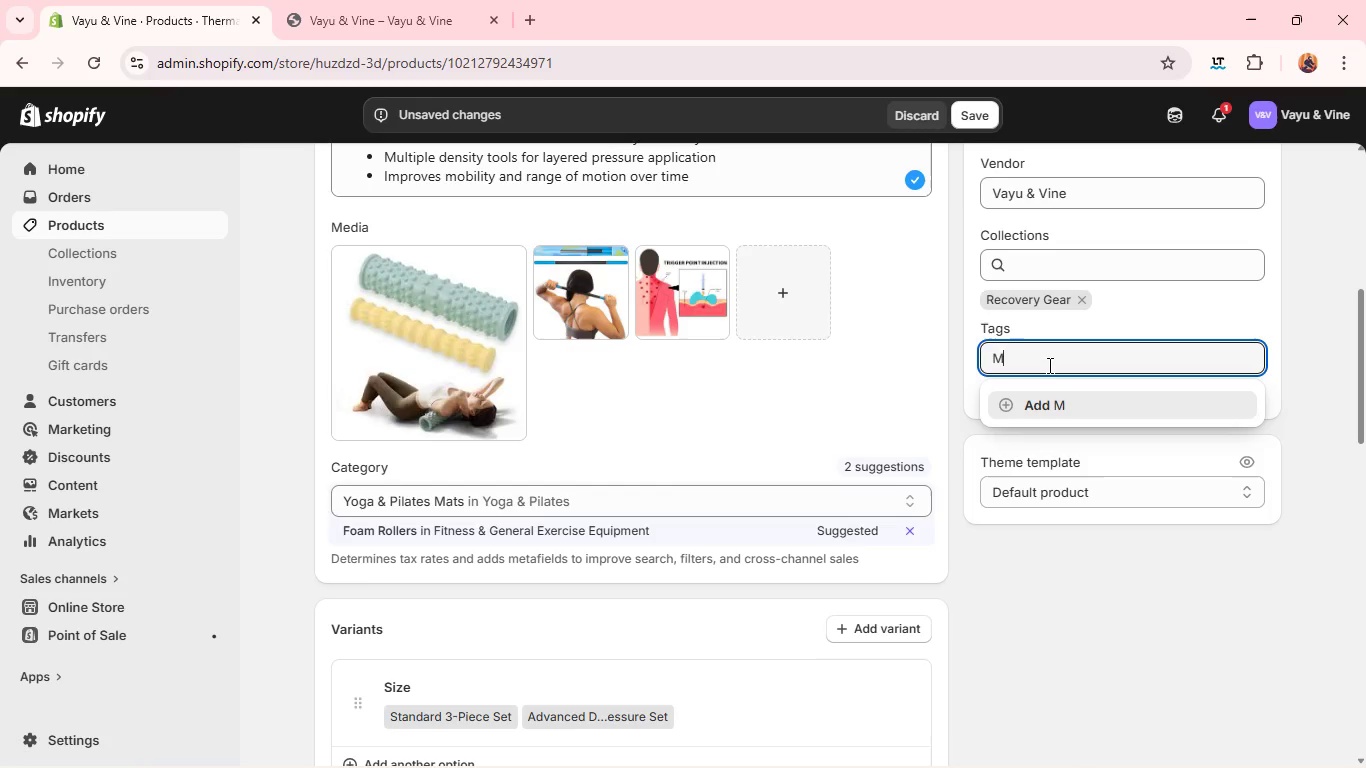 
type(Myo)
 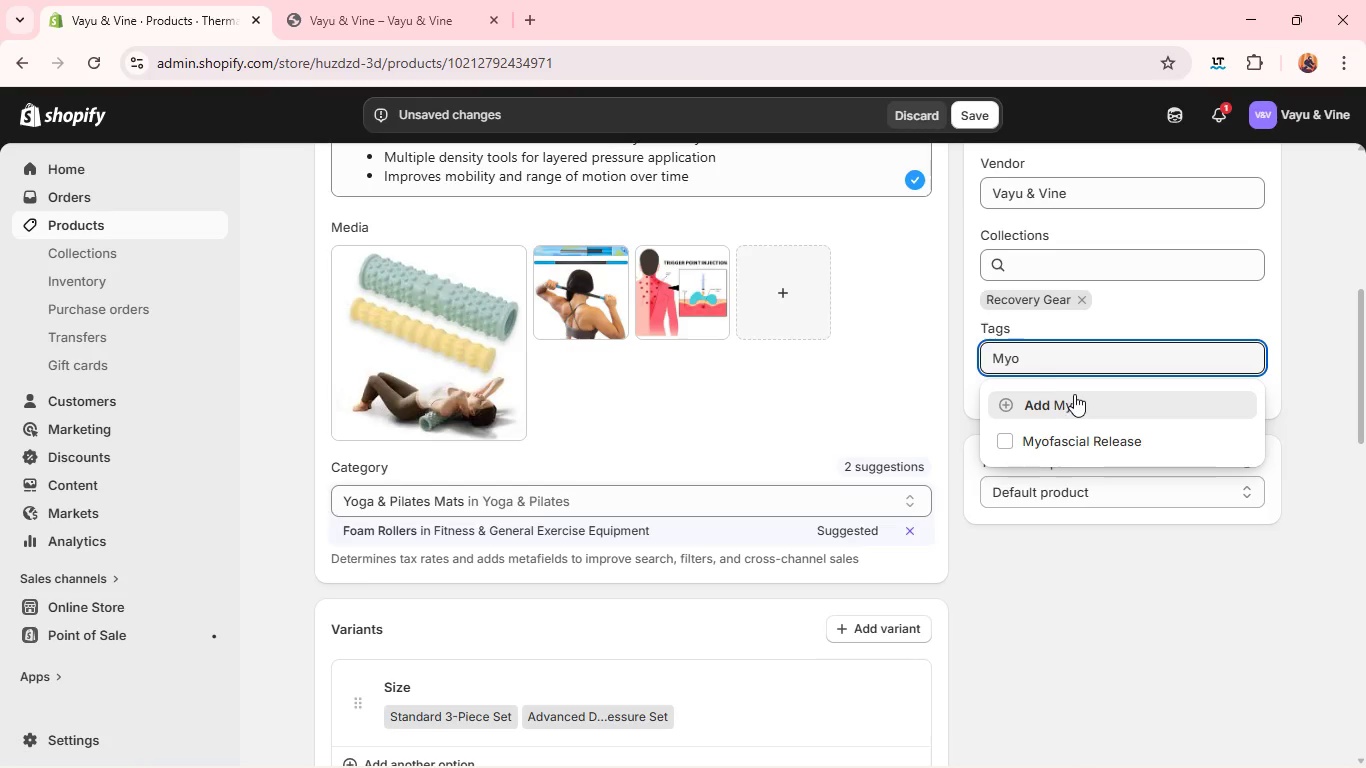 
wait(6.25)
 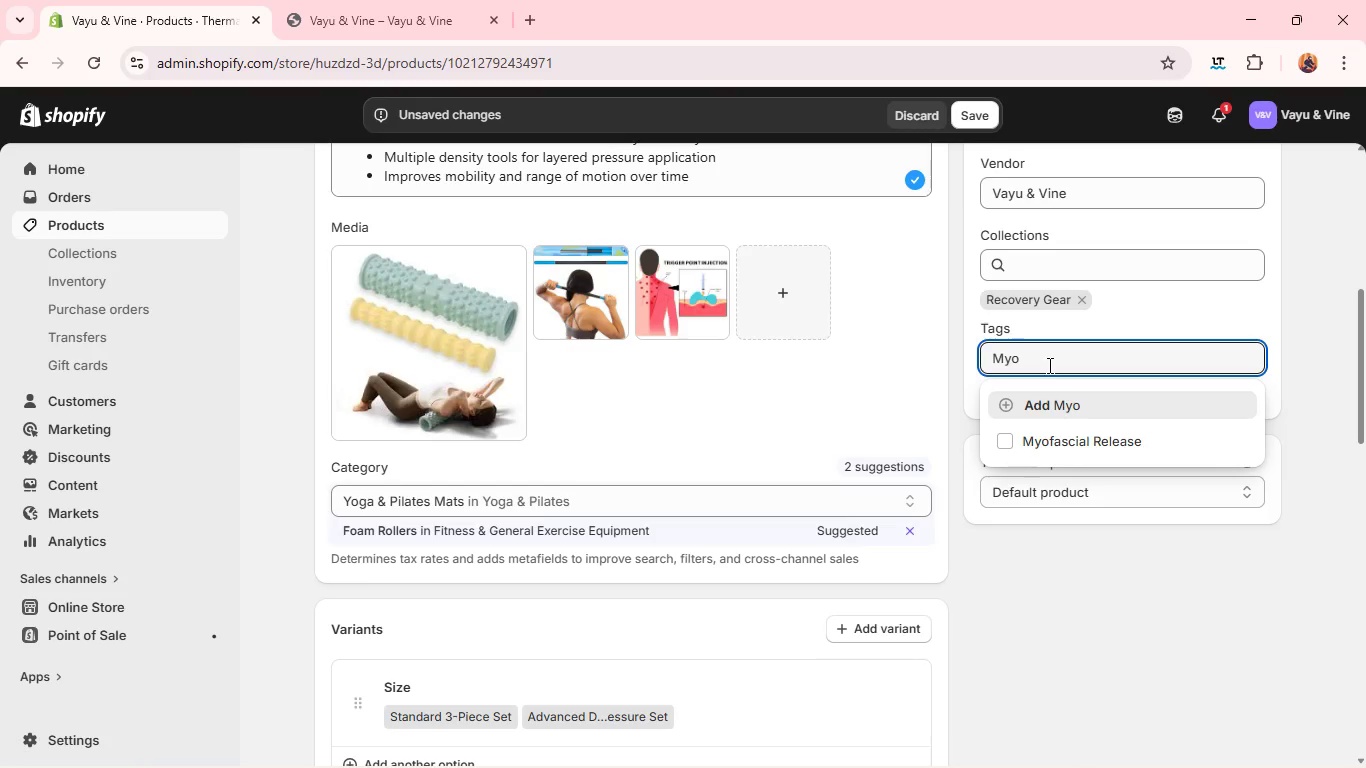 
type(fascial Therapy)
 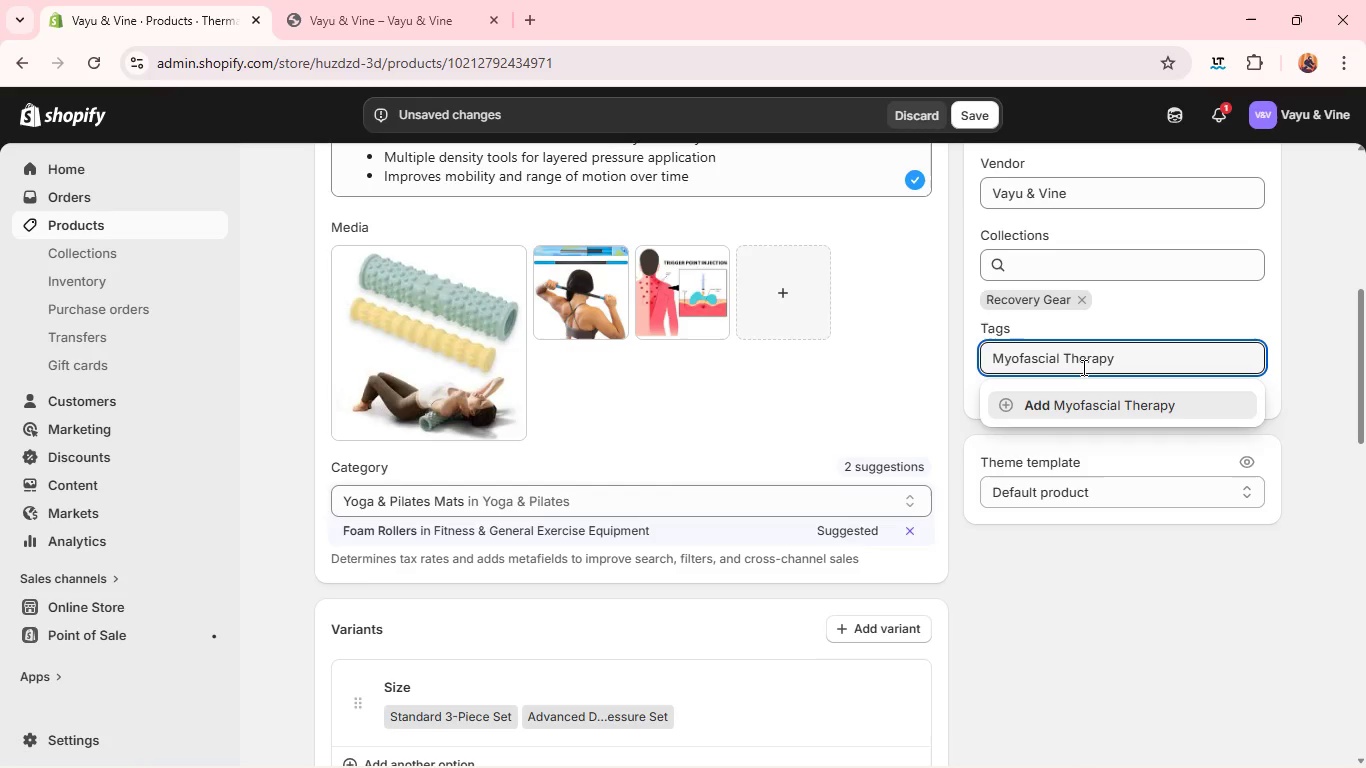 
key(Enter)
 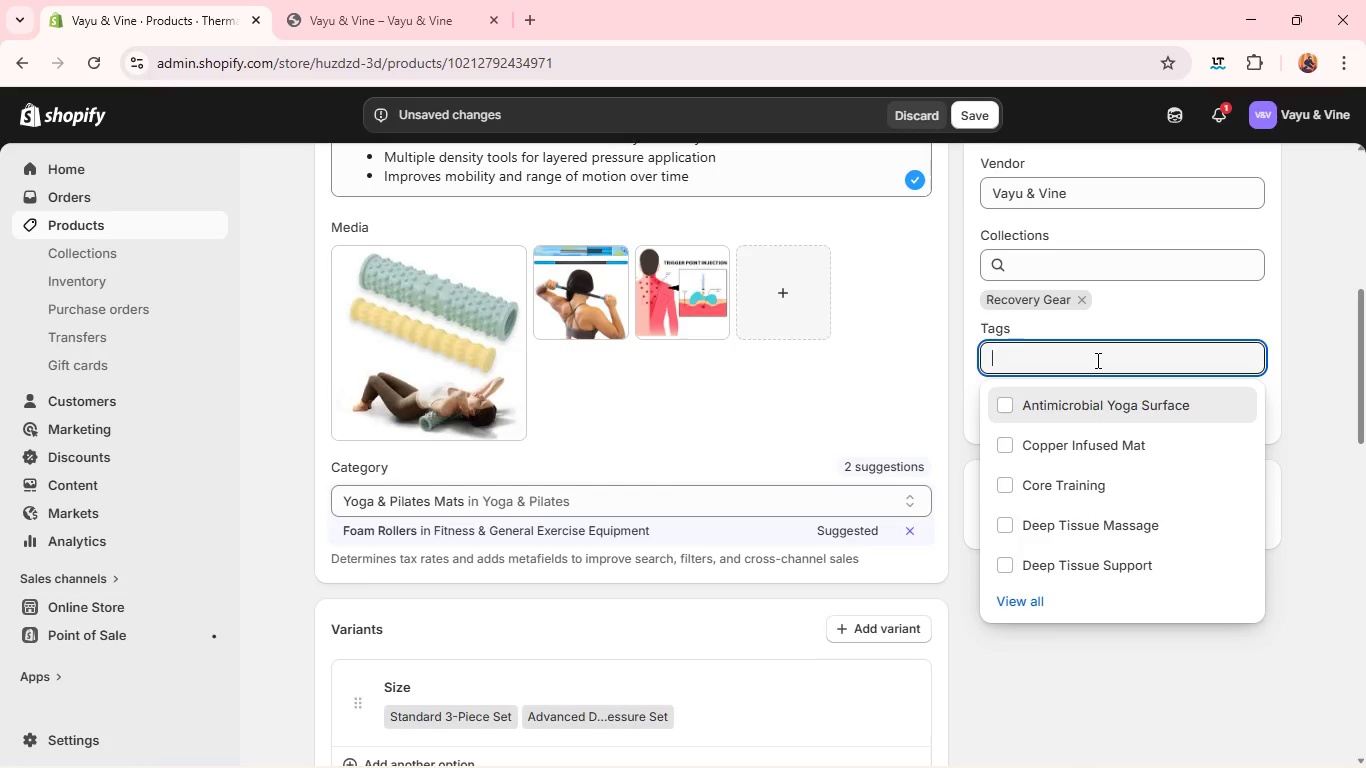 
left_click([1096, 360])
 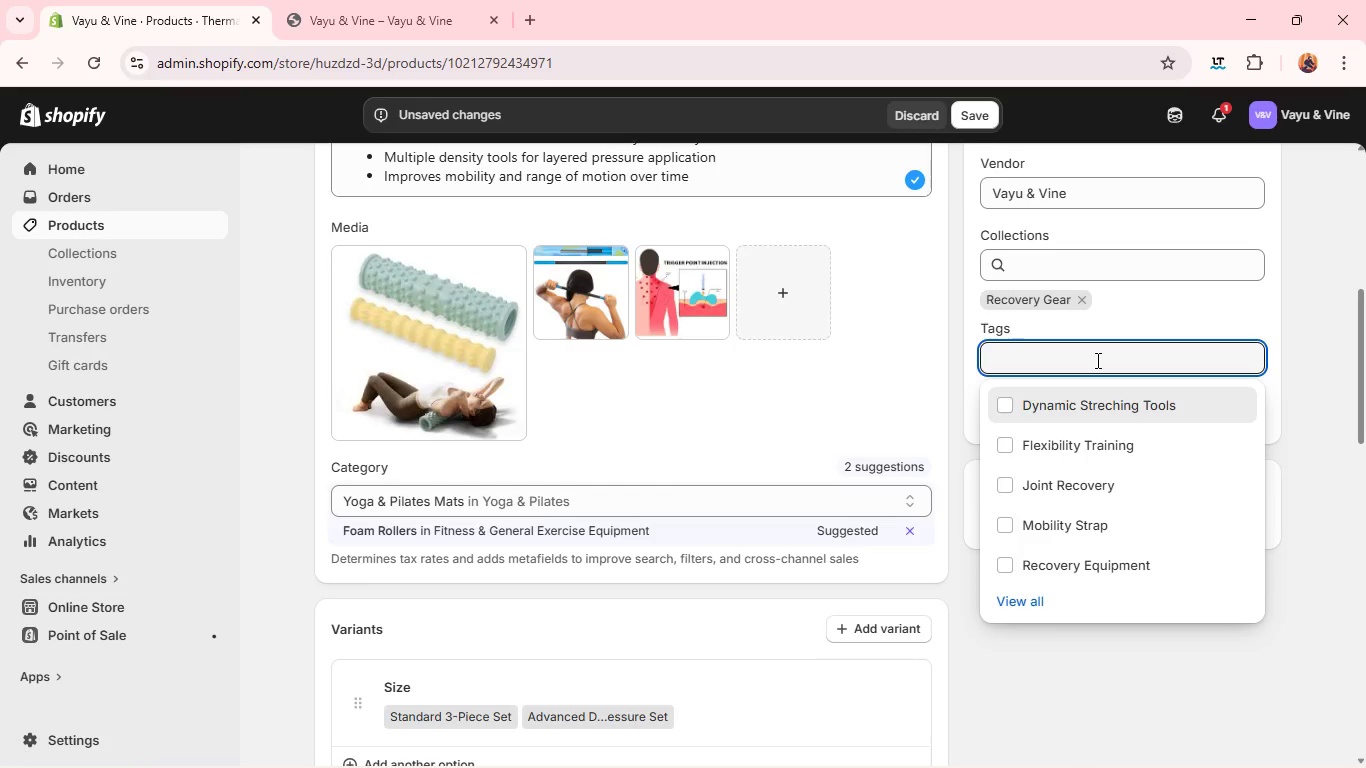 
type(Musc)
 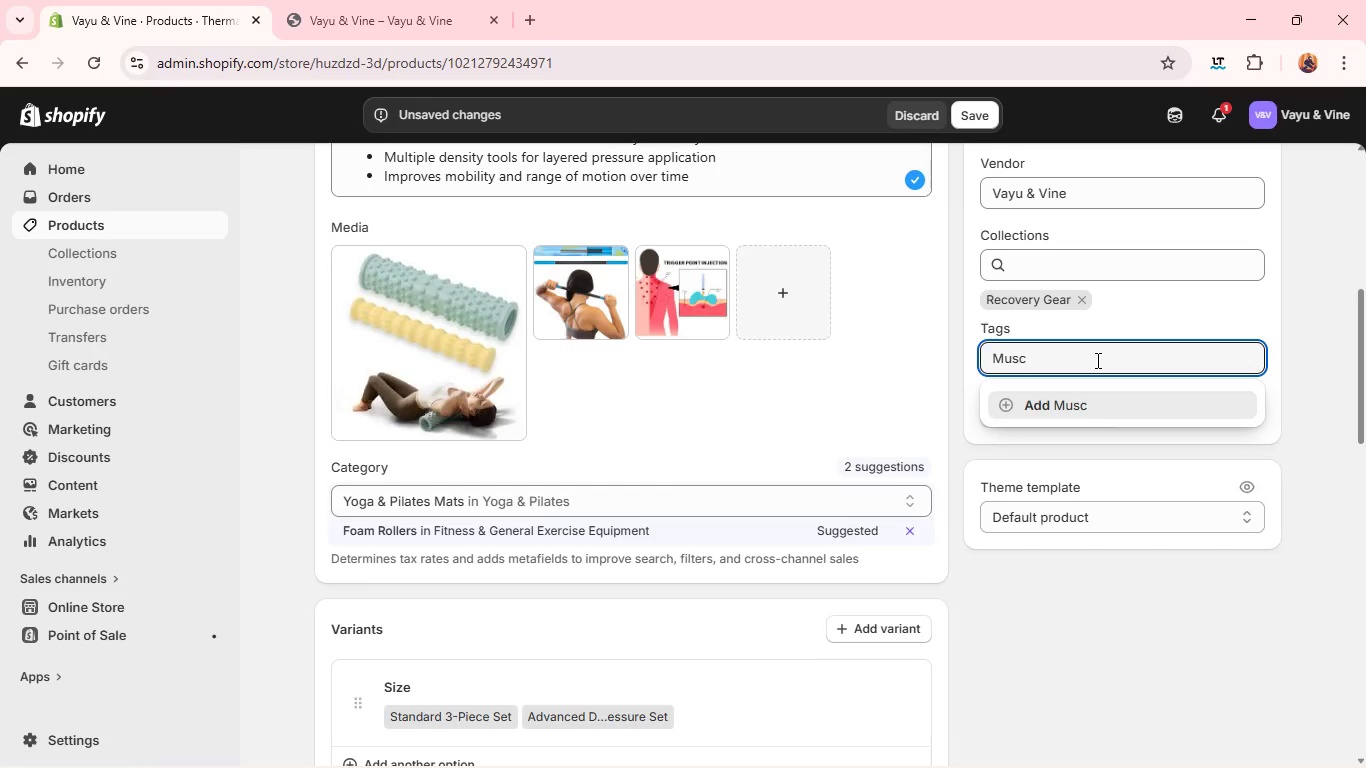 
type(le Recovery )
 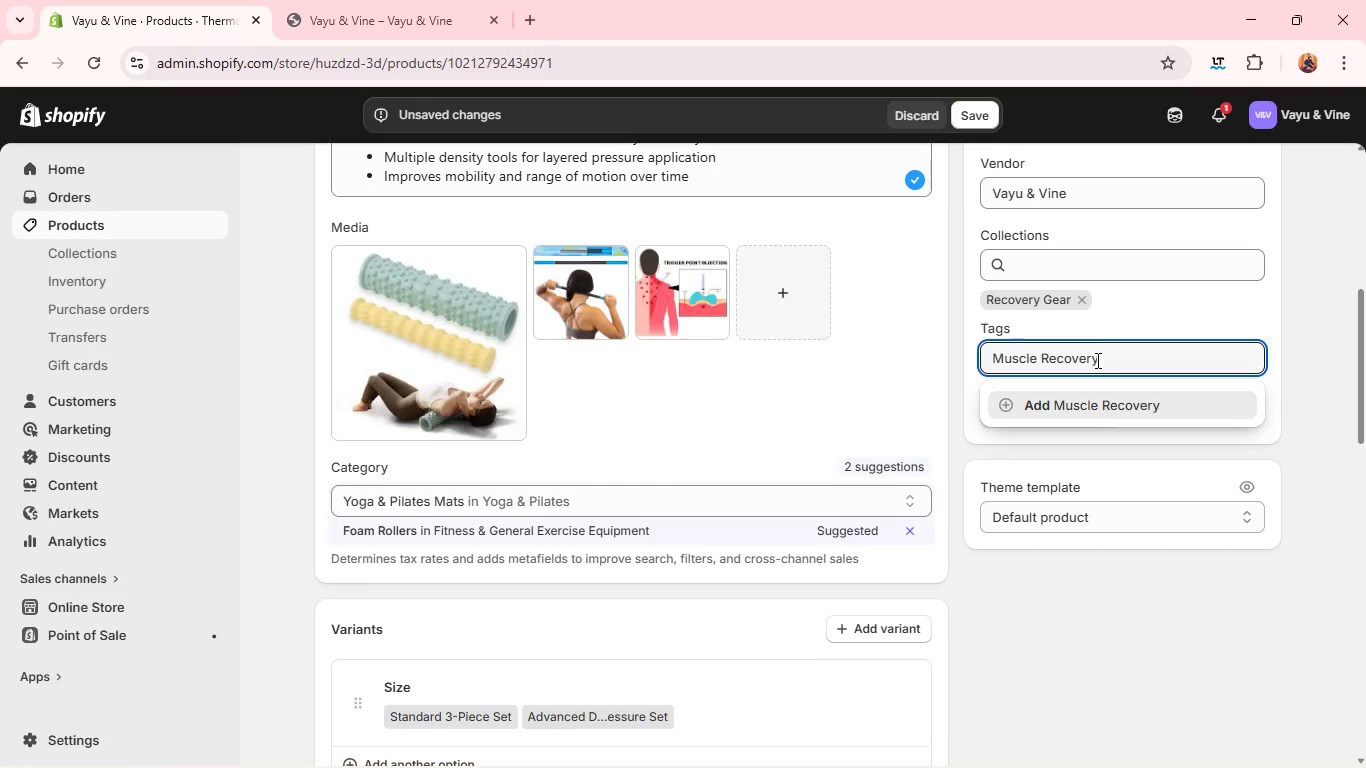 
wait(6.12)
 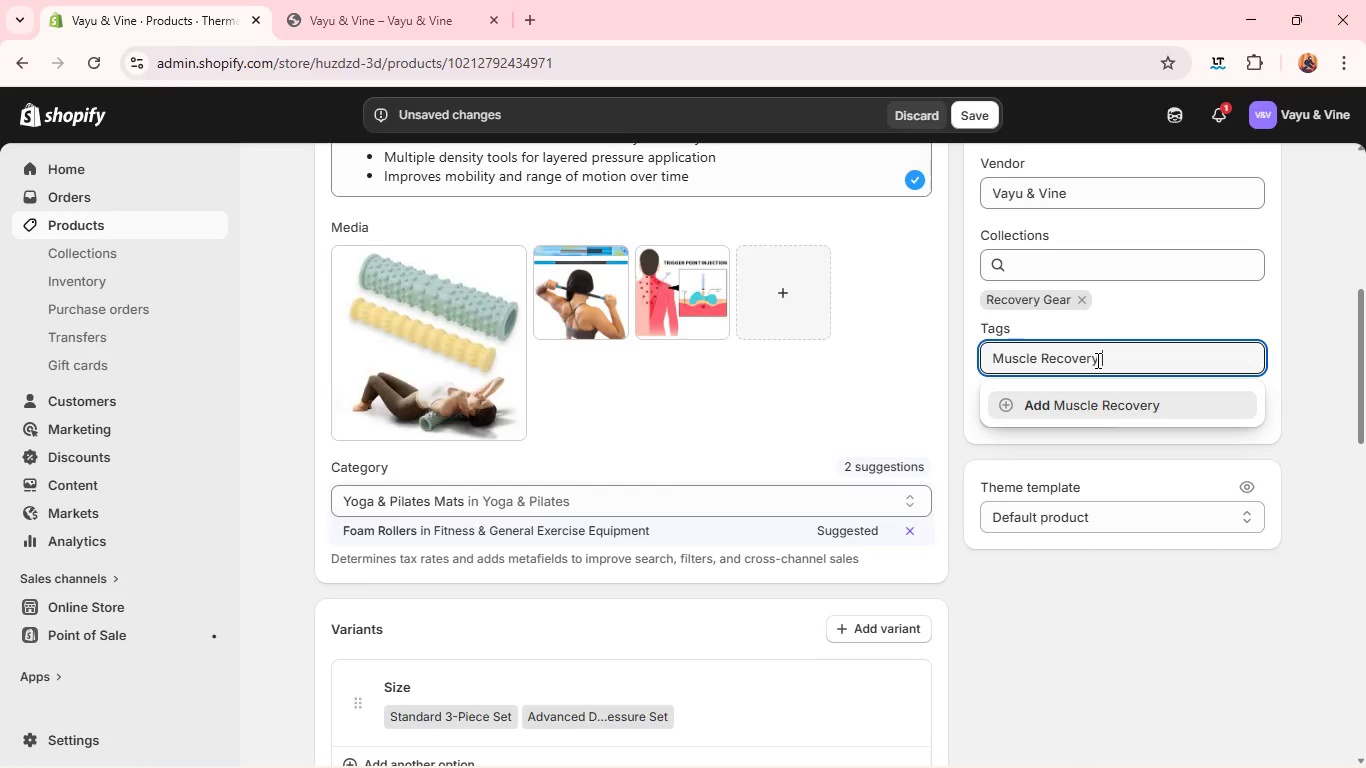 
key(Enter)
 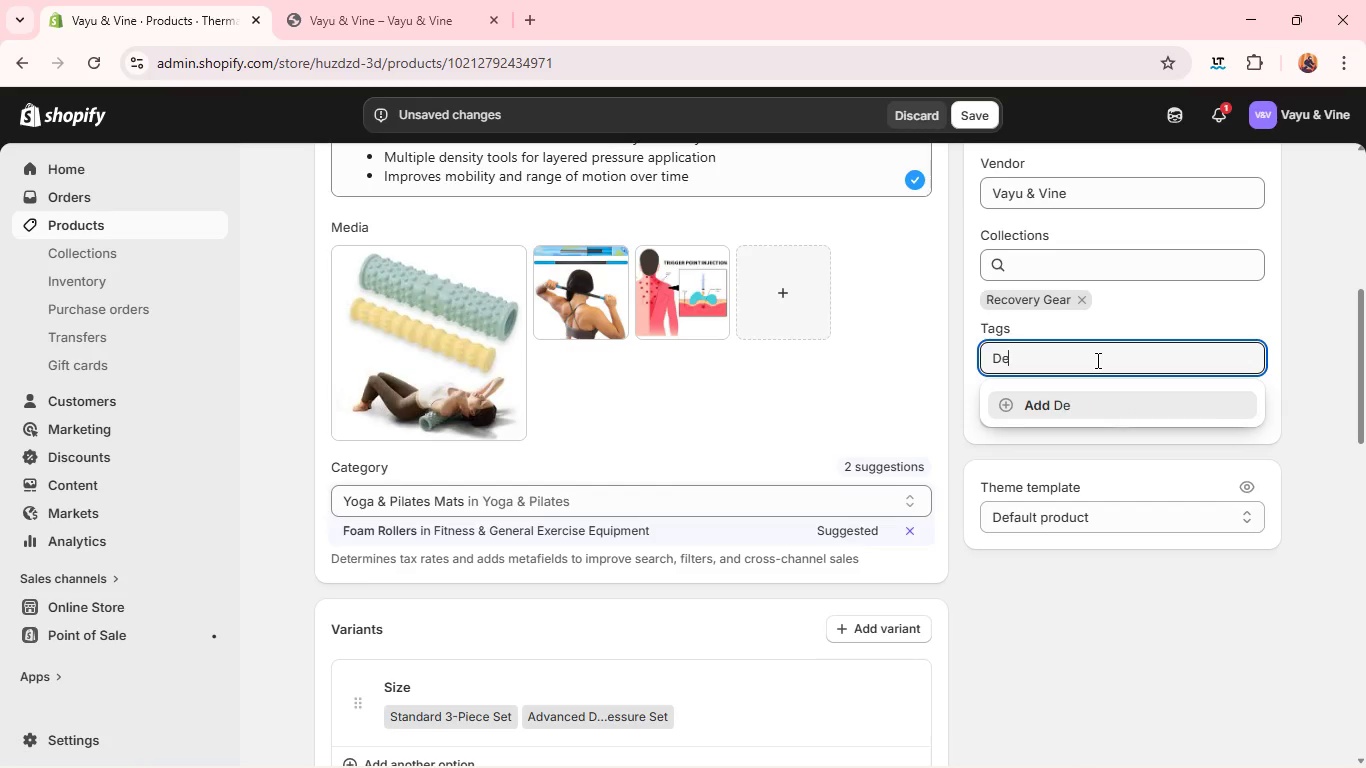 
type(Deep Tissue Massage )
 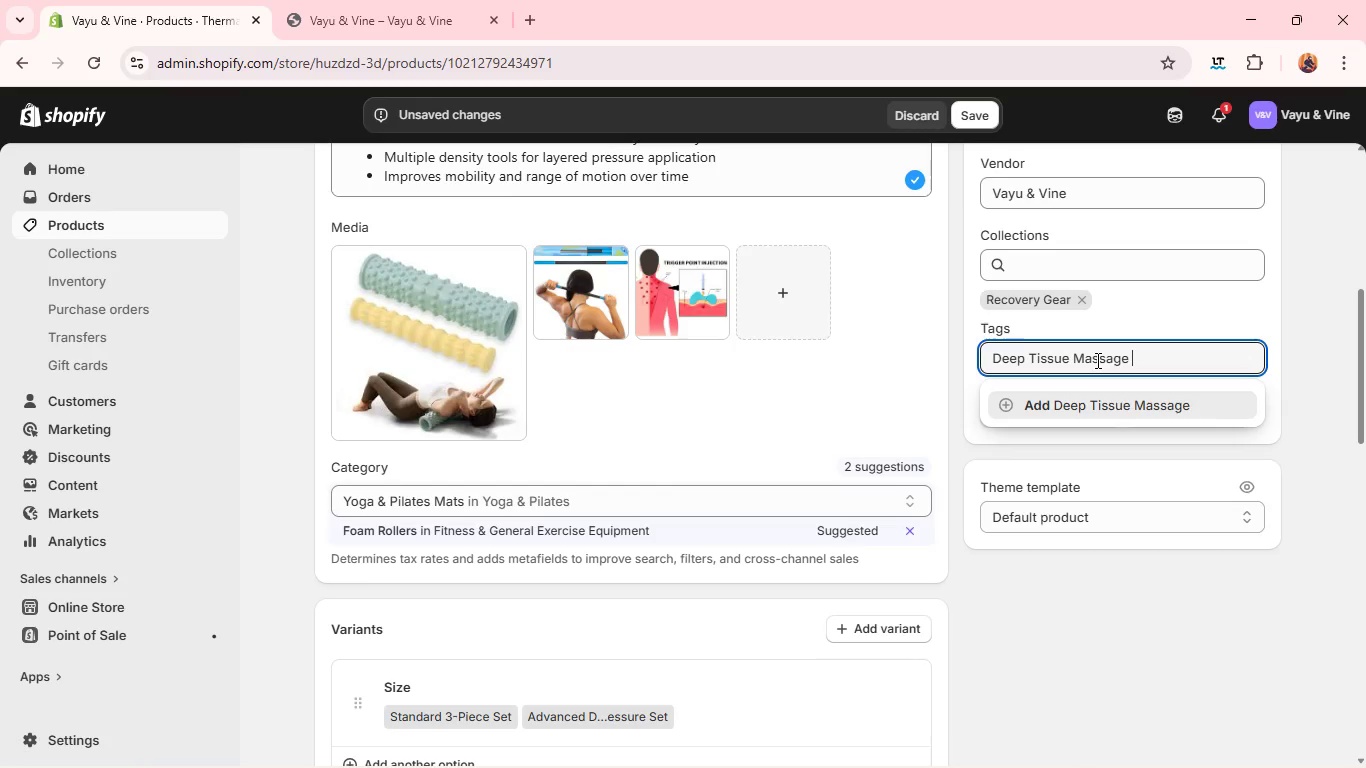 
wait(5.02)
 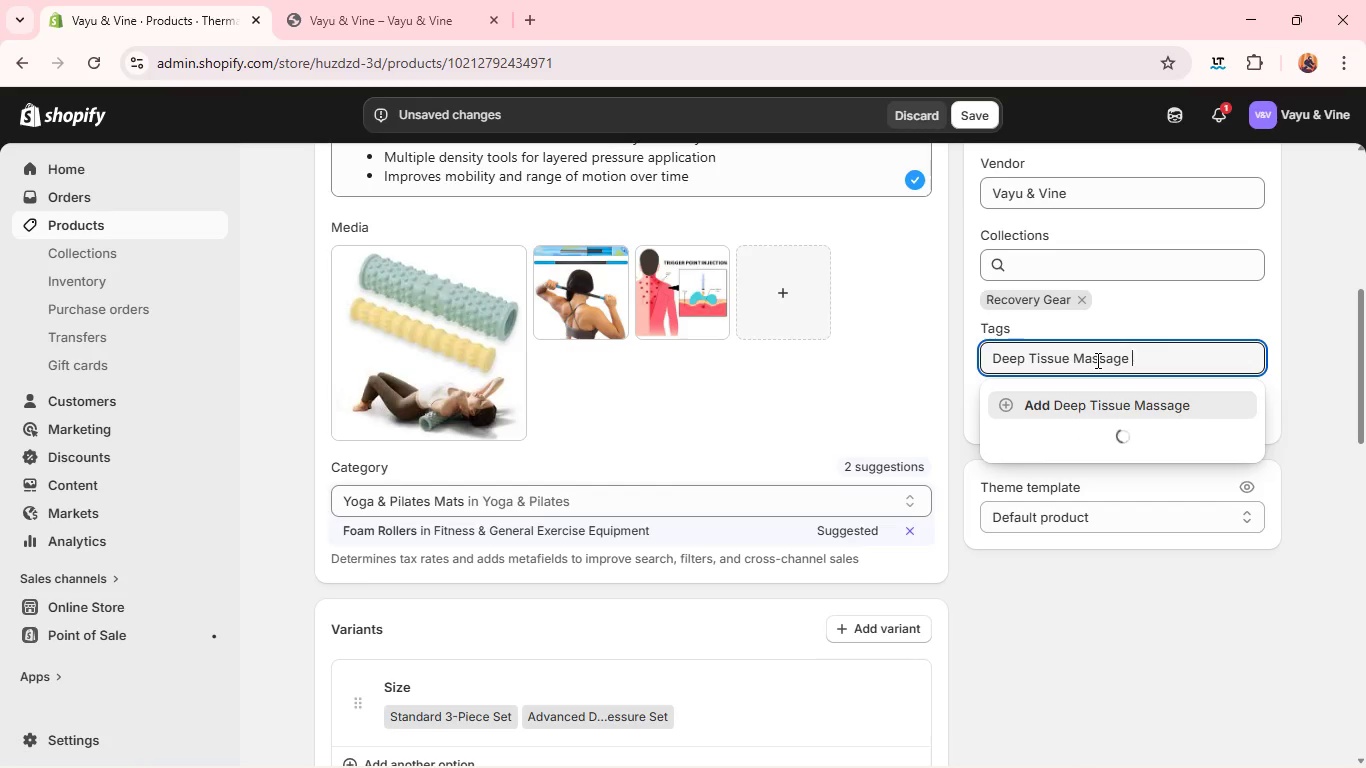 
key(Enter)
 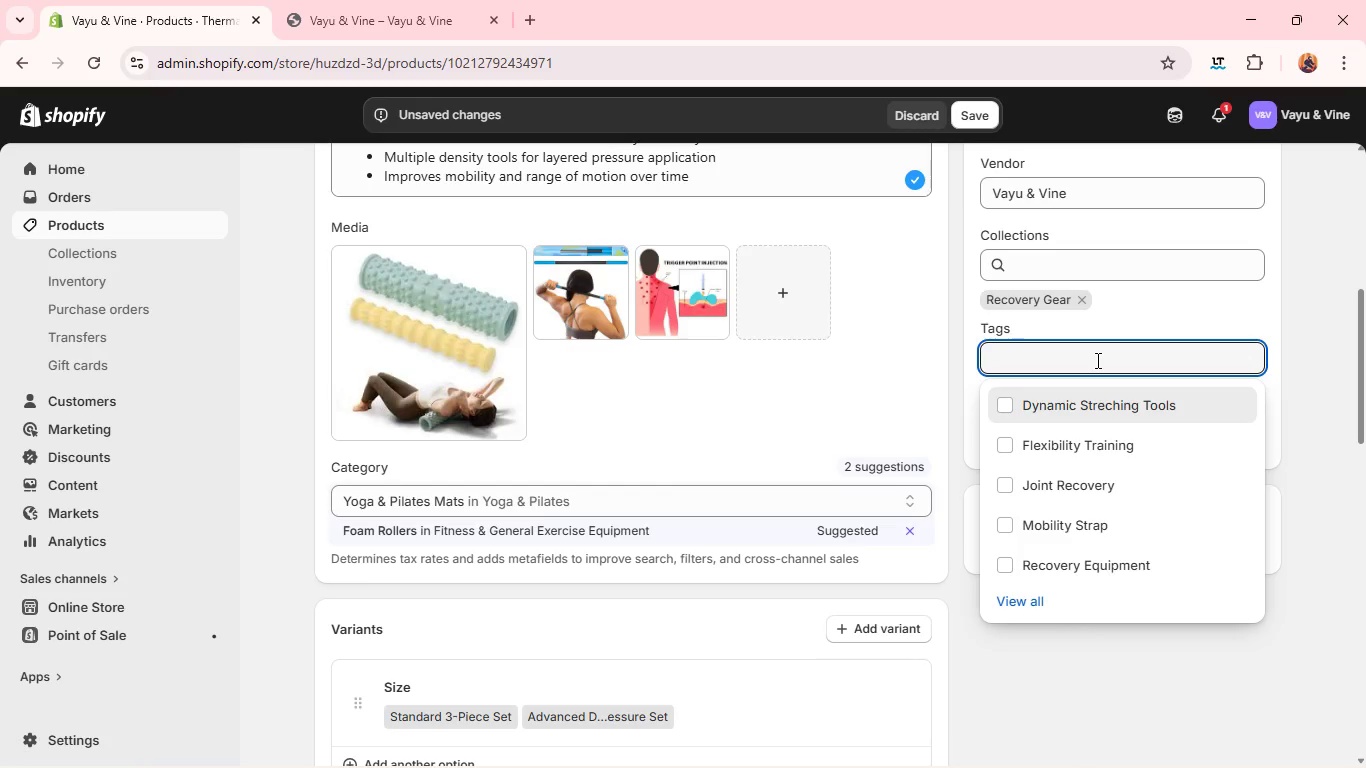 
type([MediaTrackNext]Mobil)
 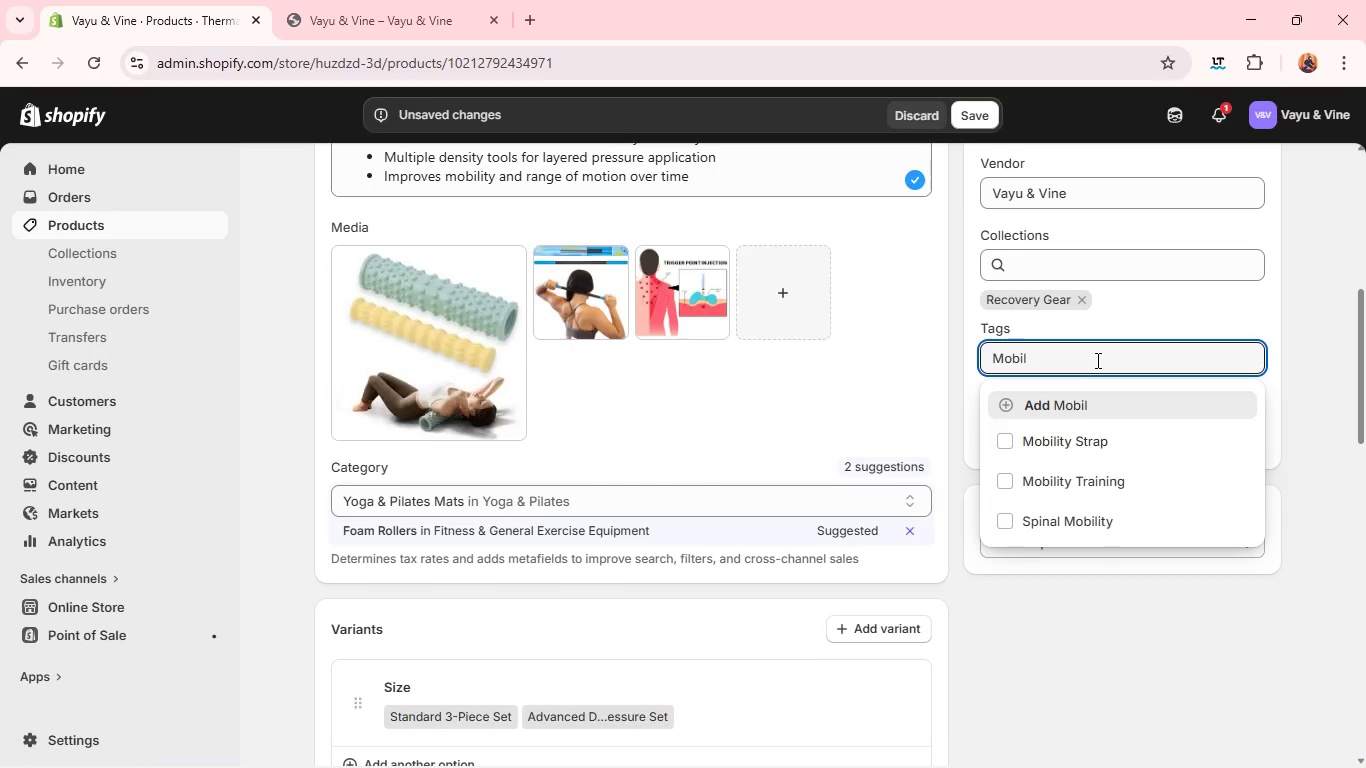 
key(I)
 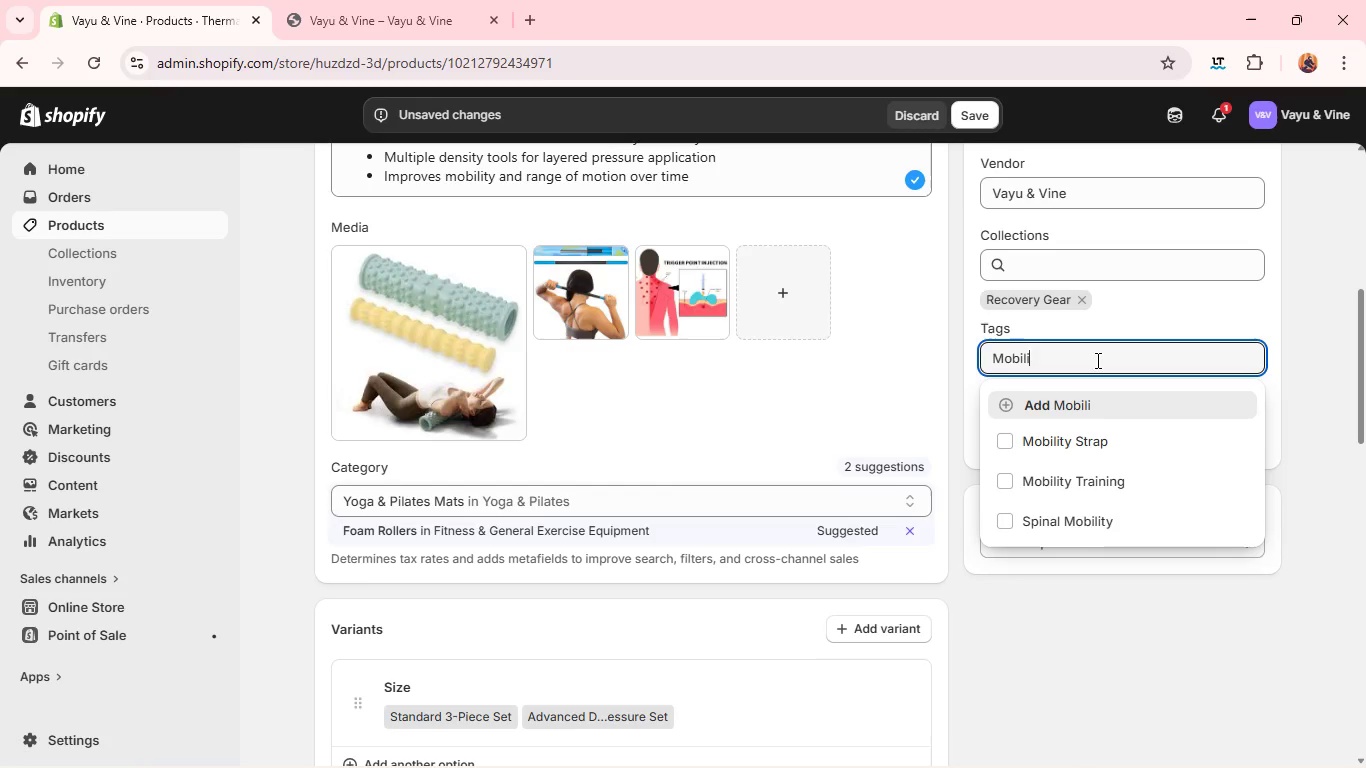 
wait(6.89)
 